 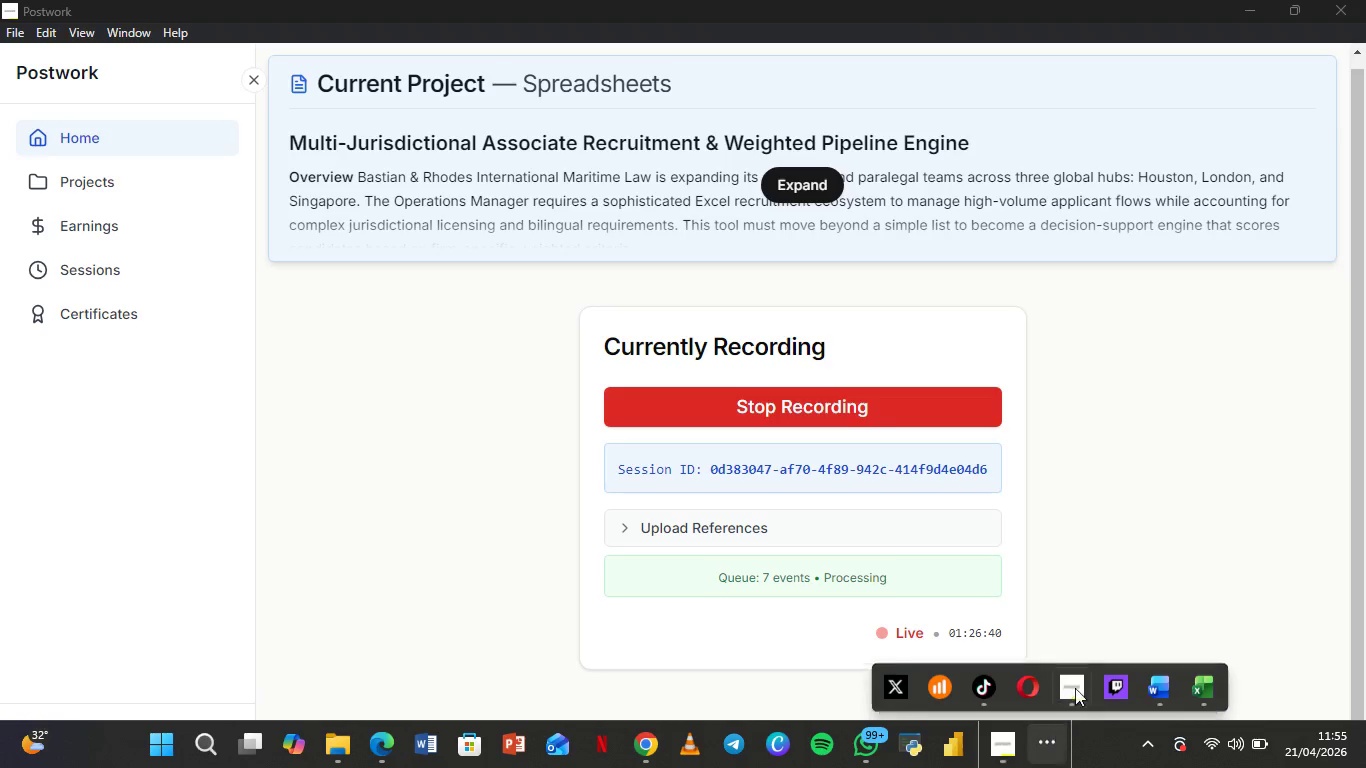 
left_click([1193, 688])
 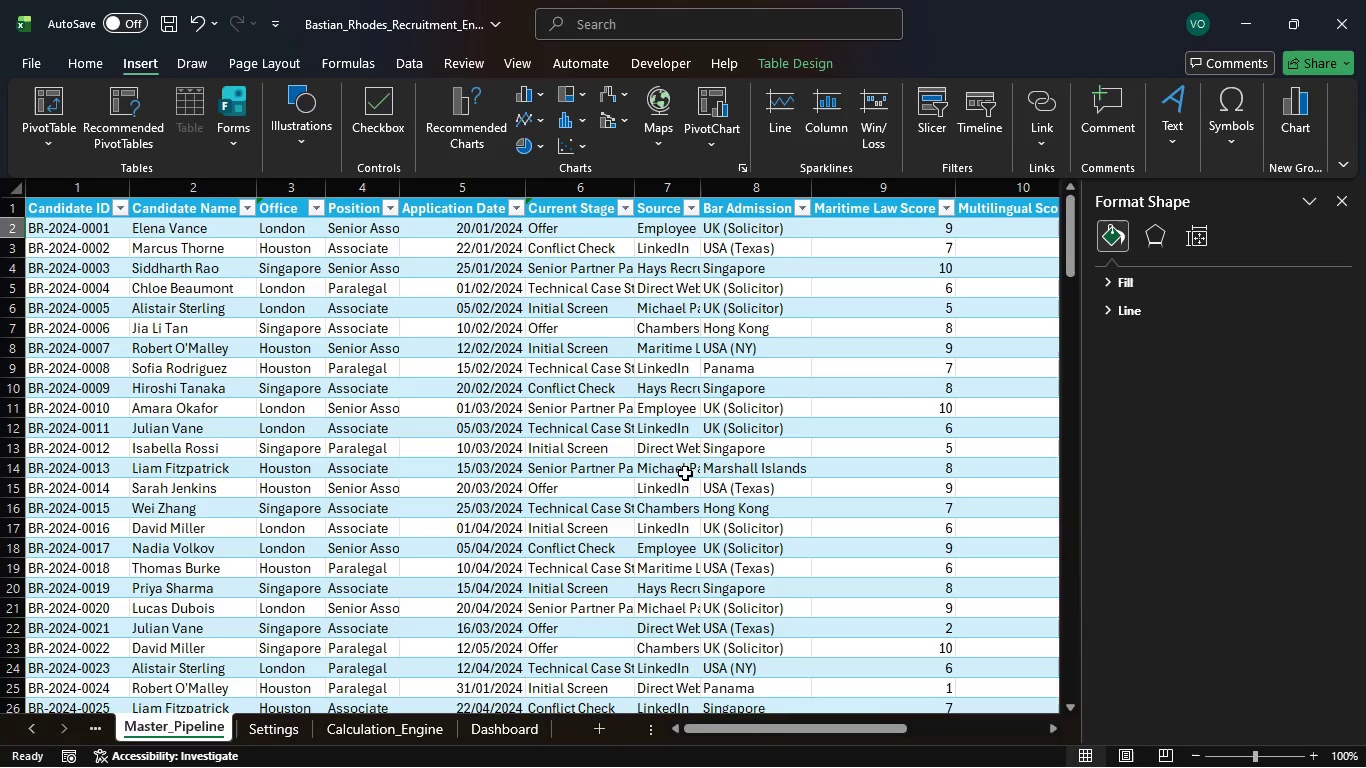 
key(Control+ControlRight)
 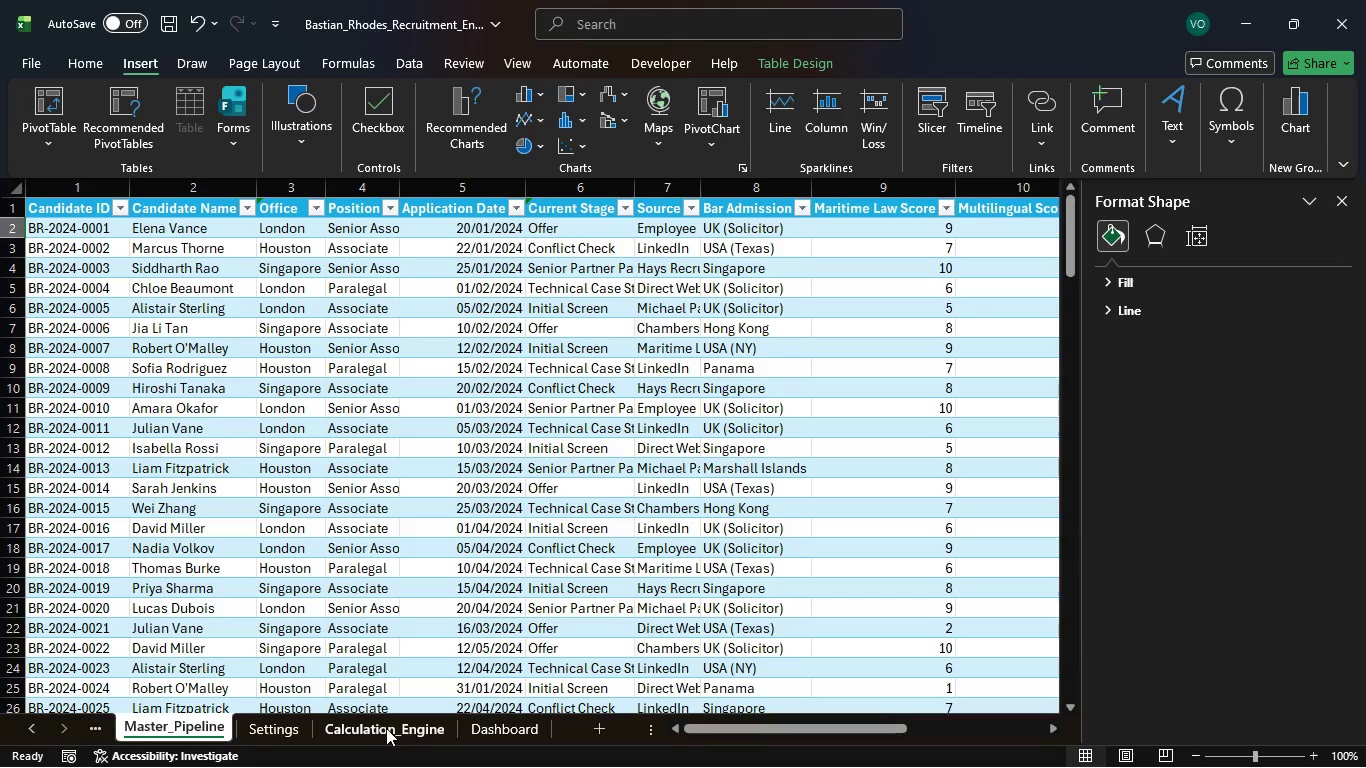 
left_click([387, 731])
 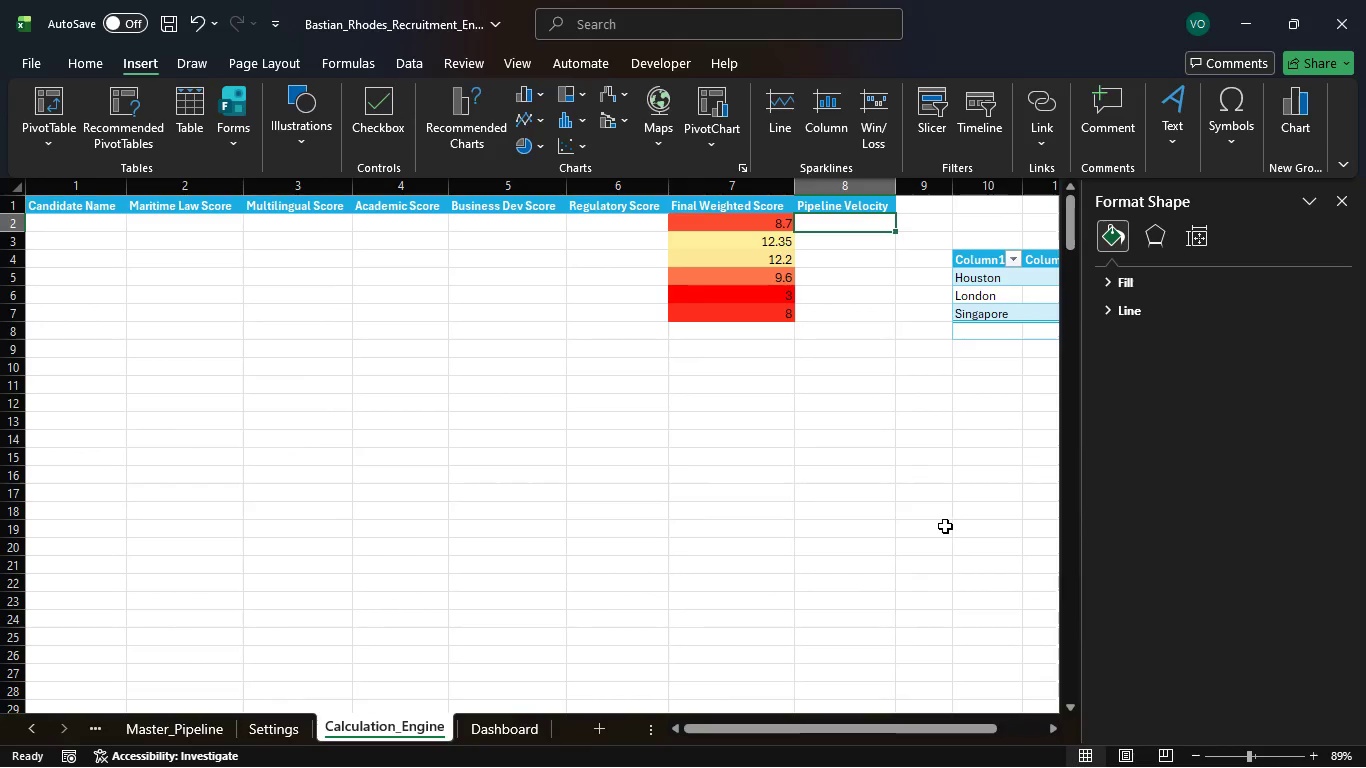 
left_click_drag(start_coordinate=[742, 729], to_coordinate=[817, 732])
 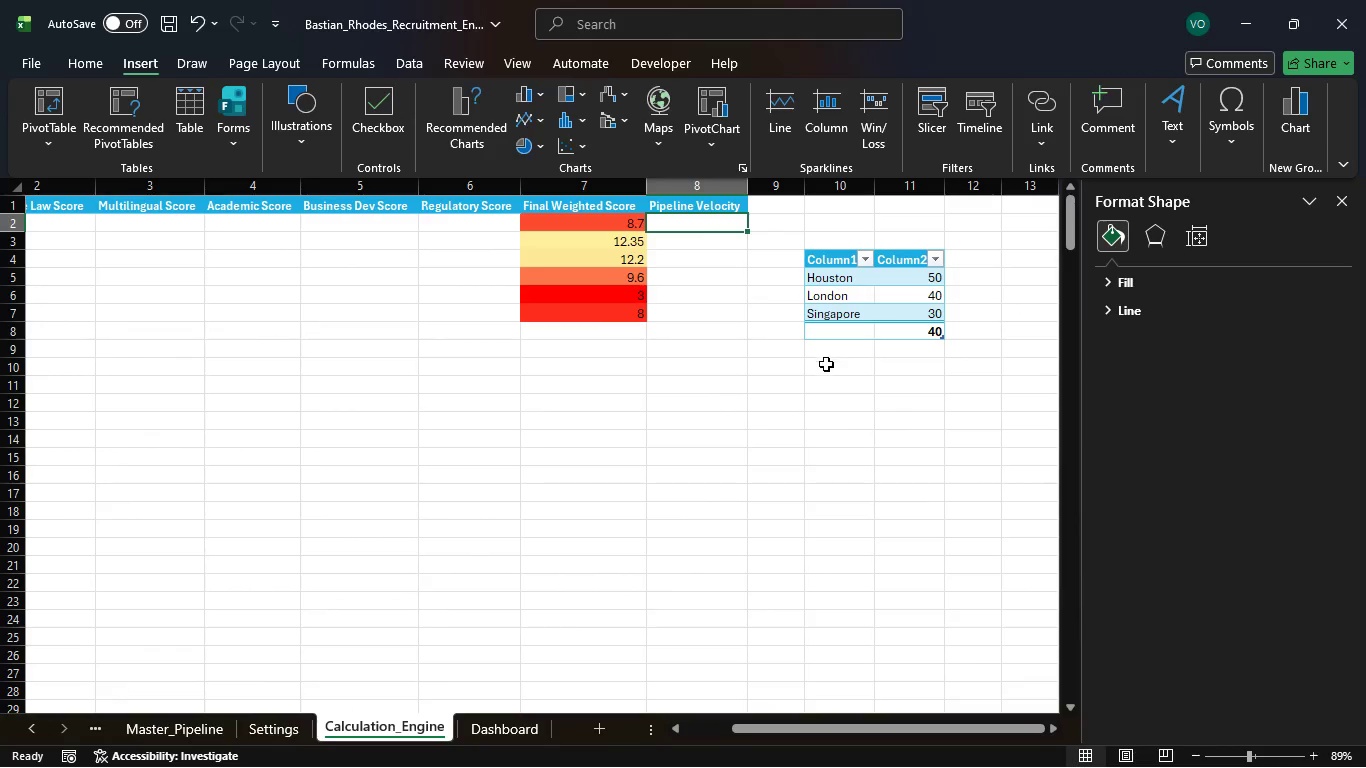 
left_click([826, 364])
 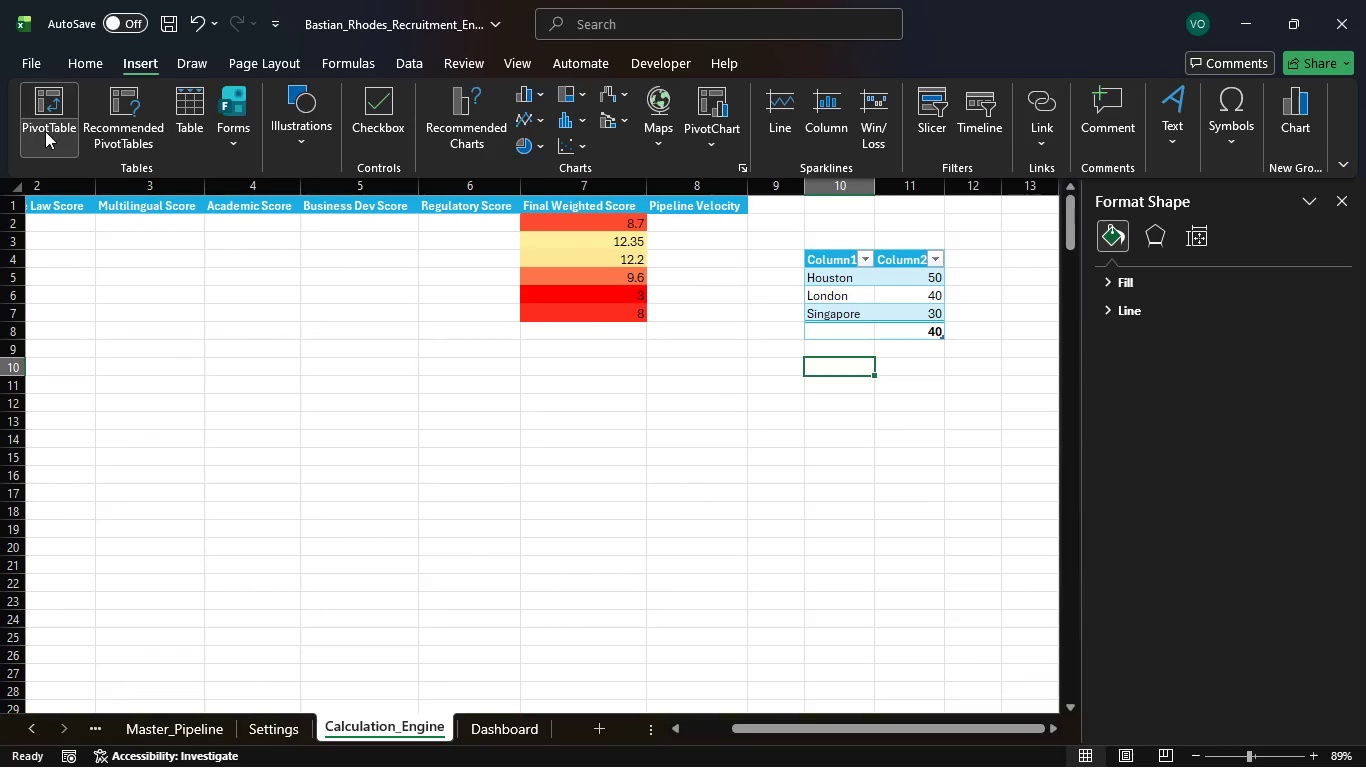 
left_click([63, 105])
 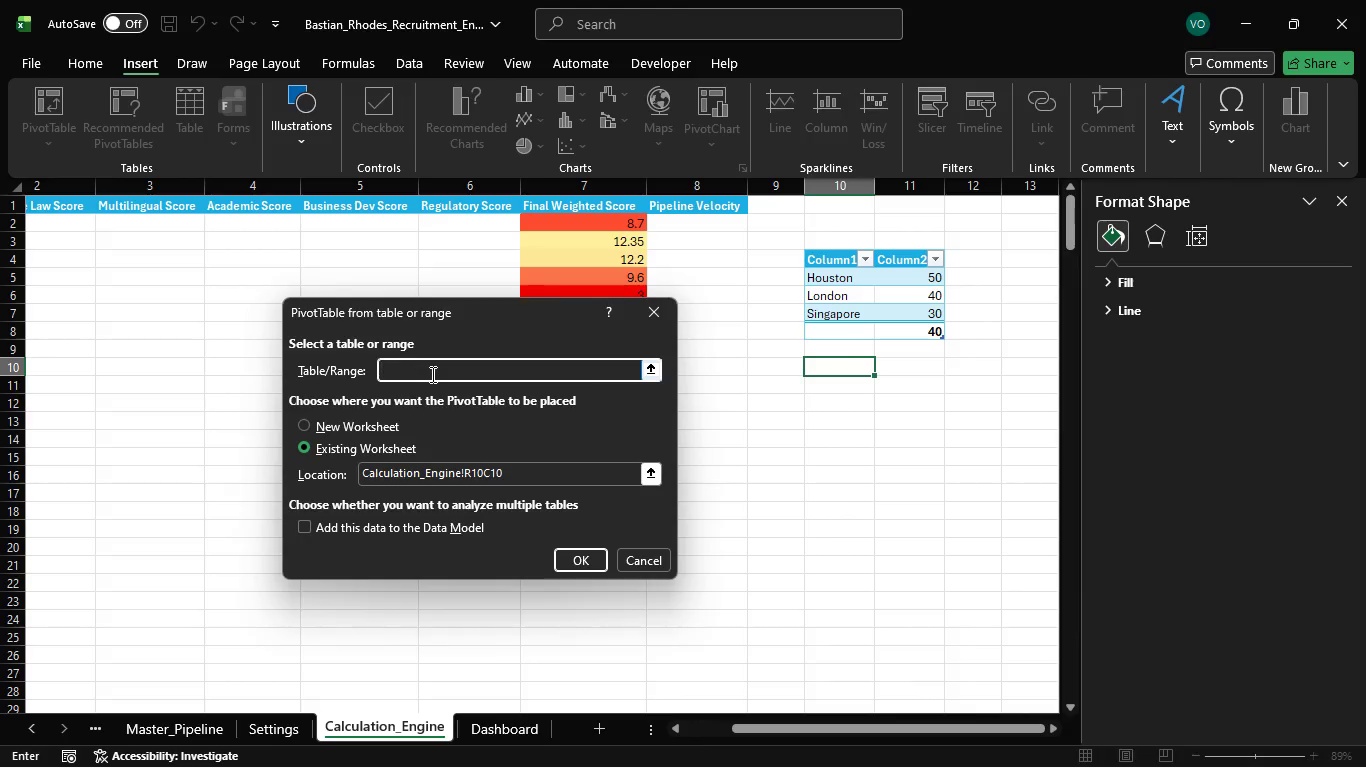 
left_click([431, 374])
 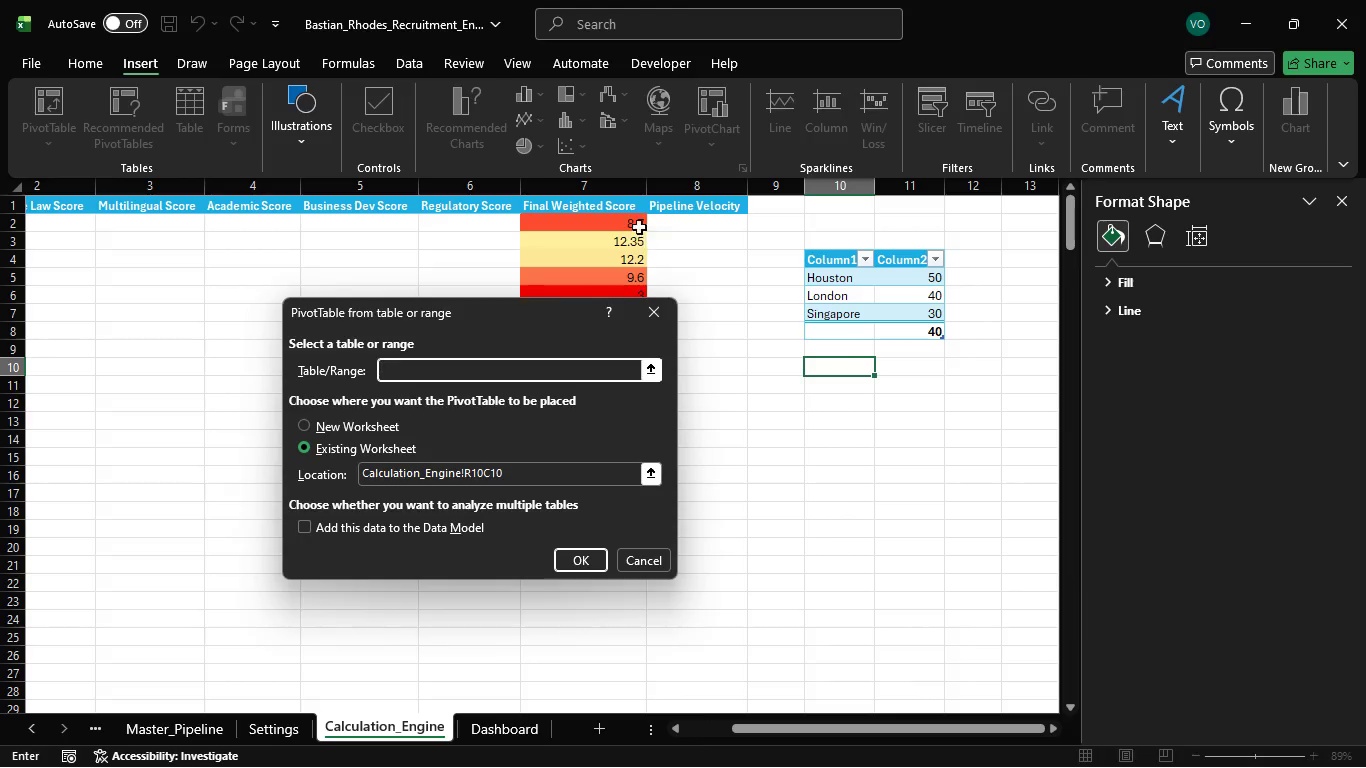 
left_click([609, 199])
 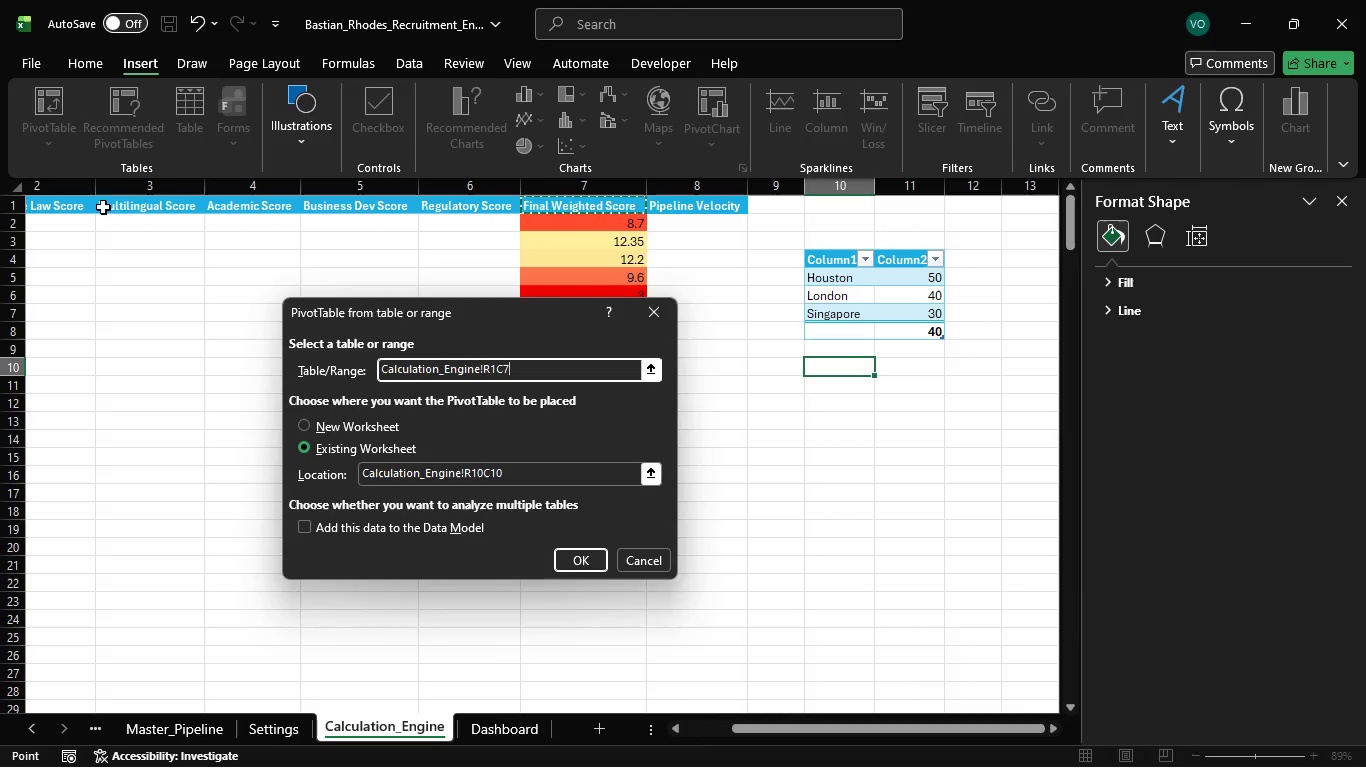 
wait(5.02)
 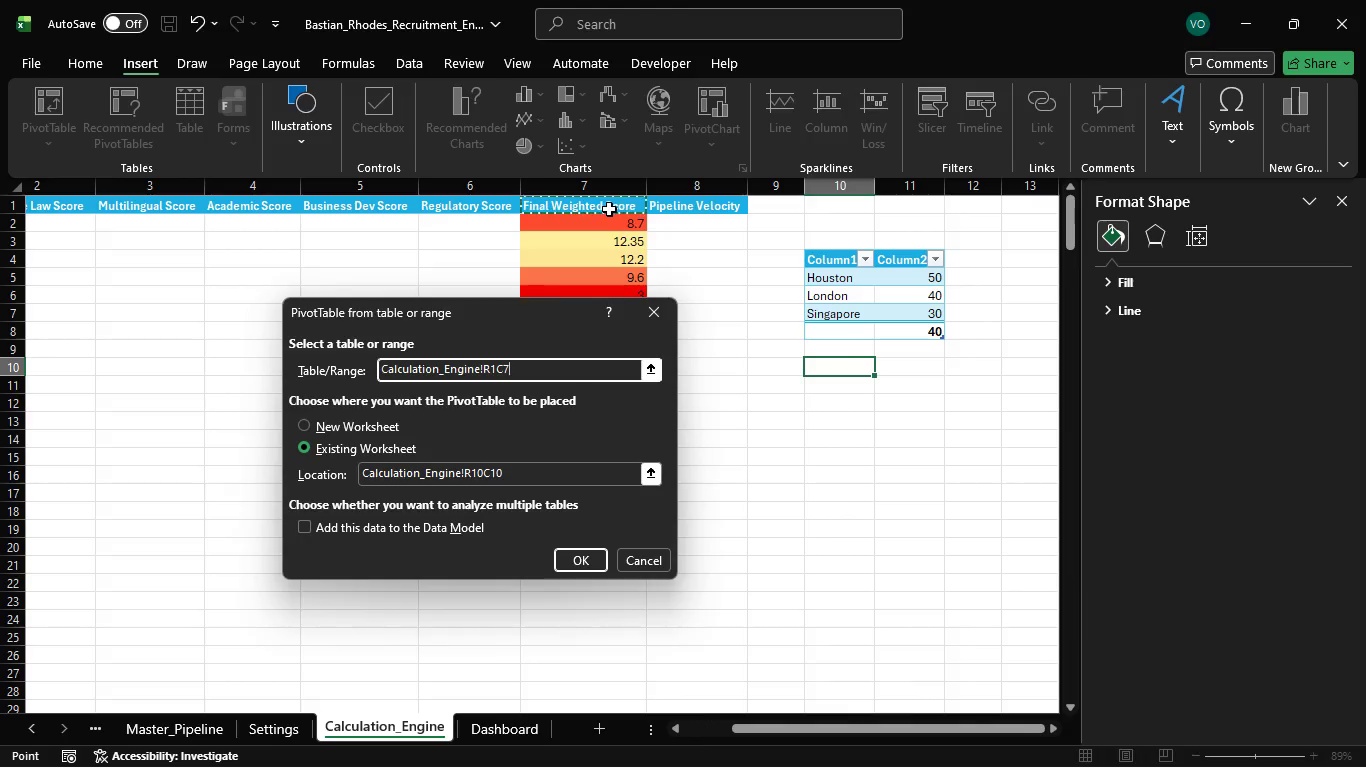 
left_click([84, 234])
 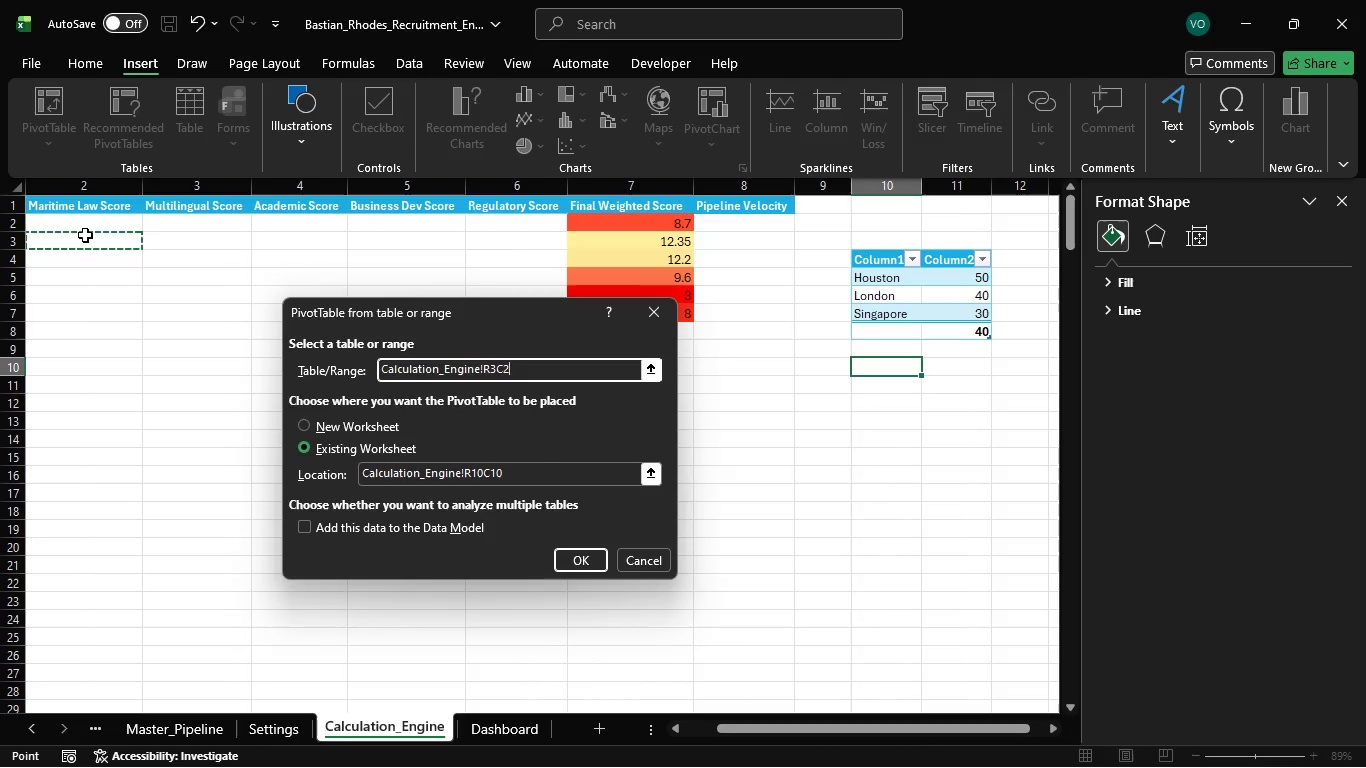 
hold_key(key=ArrowLeft, duration=1.19)
 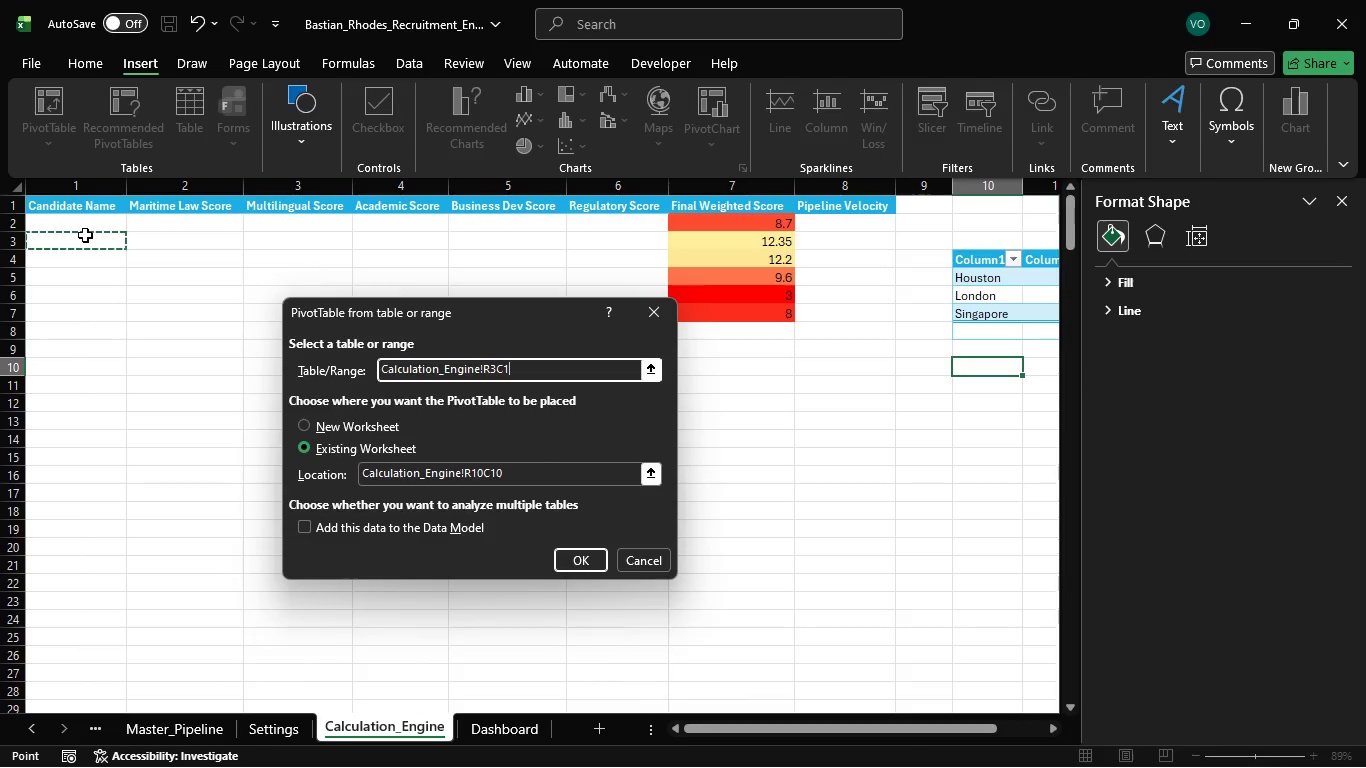 
key(ArrowLeft)
 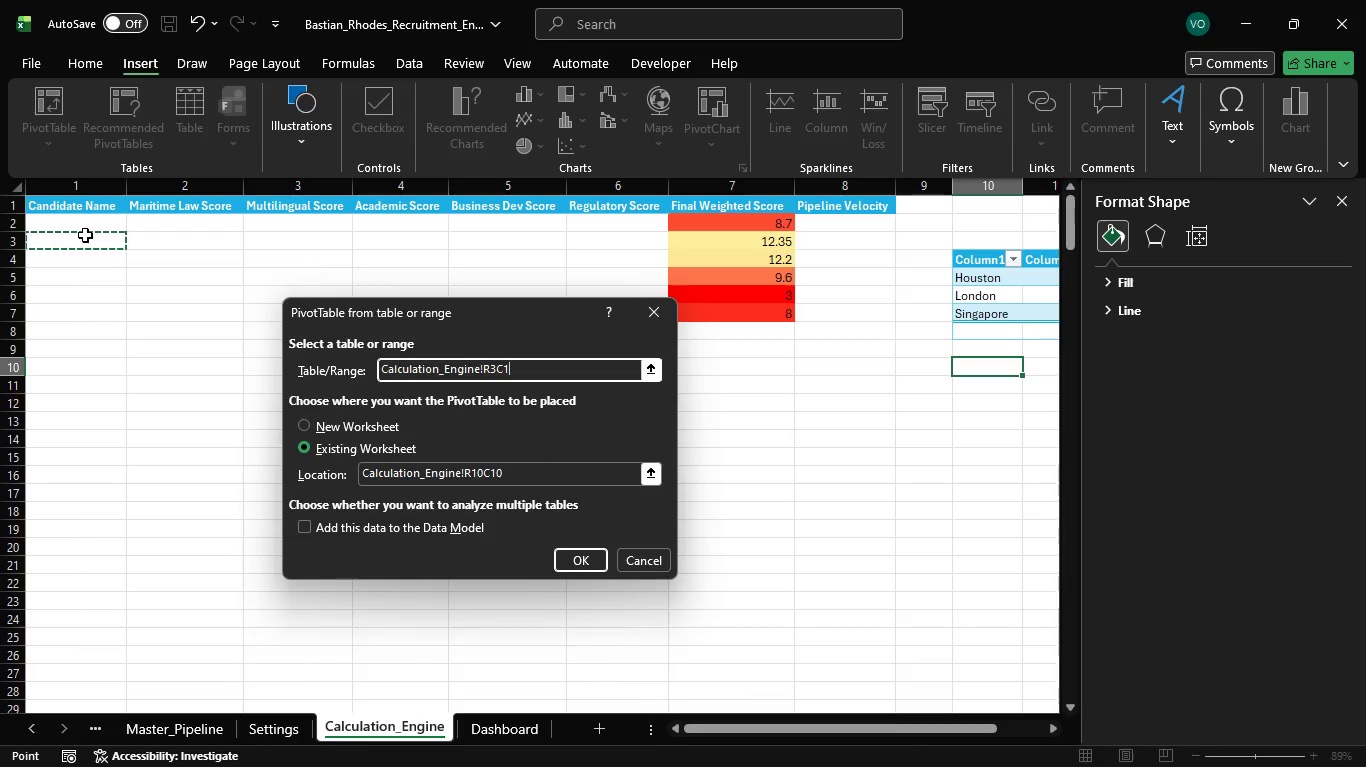 
key(ArrowUp)
 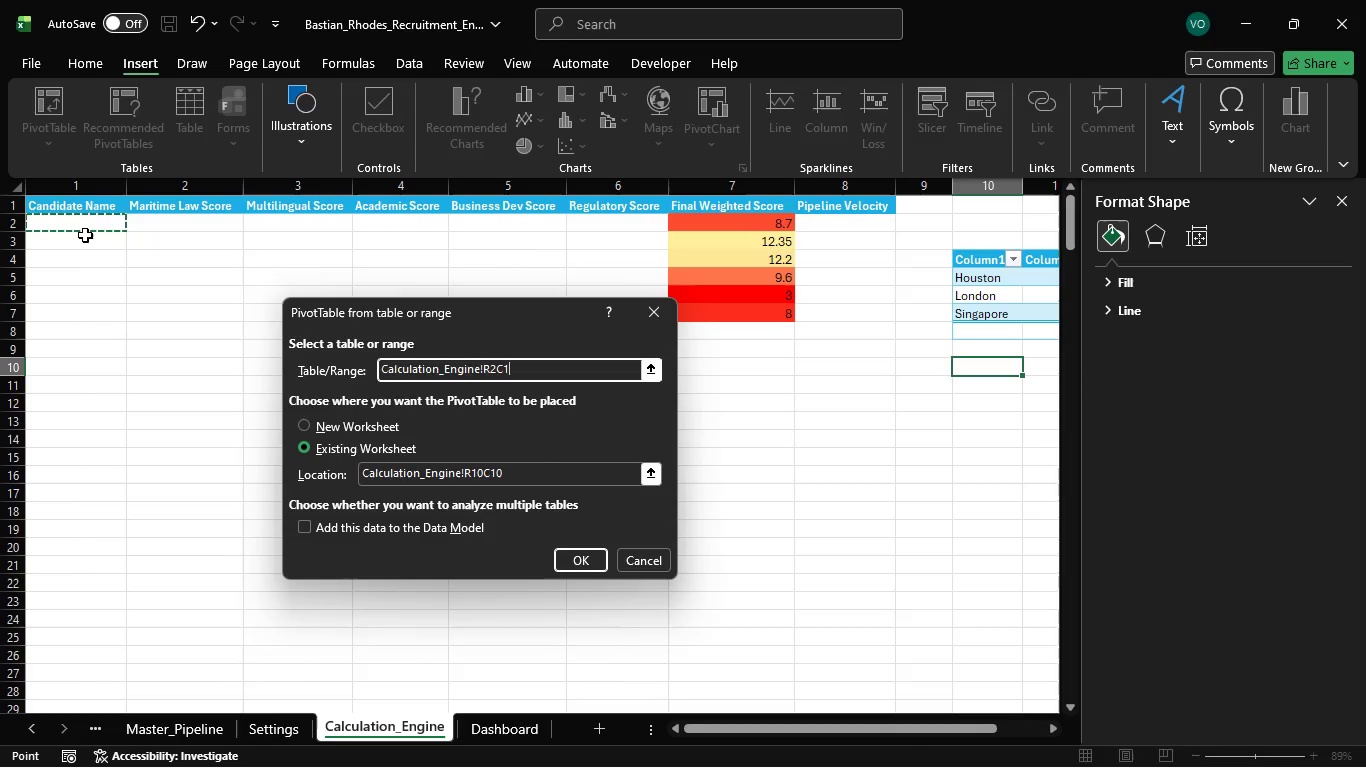 
key(ArrowUp)
 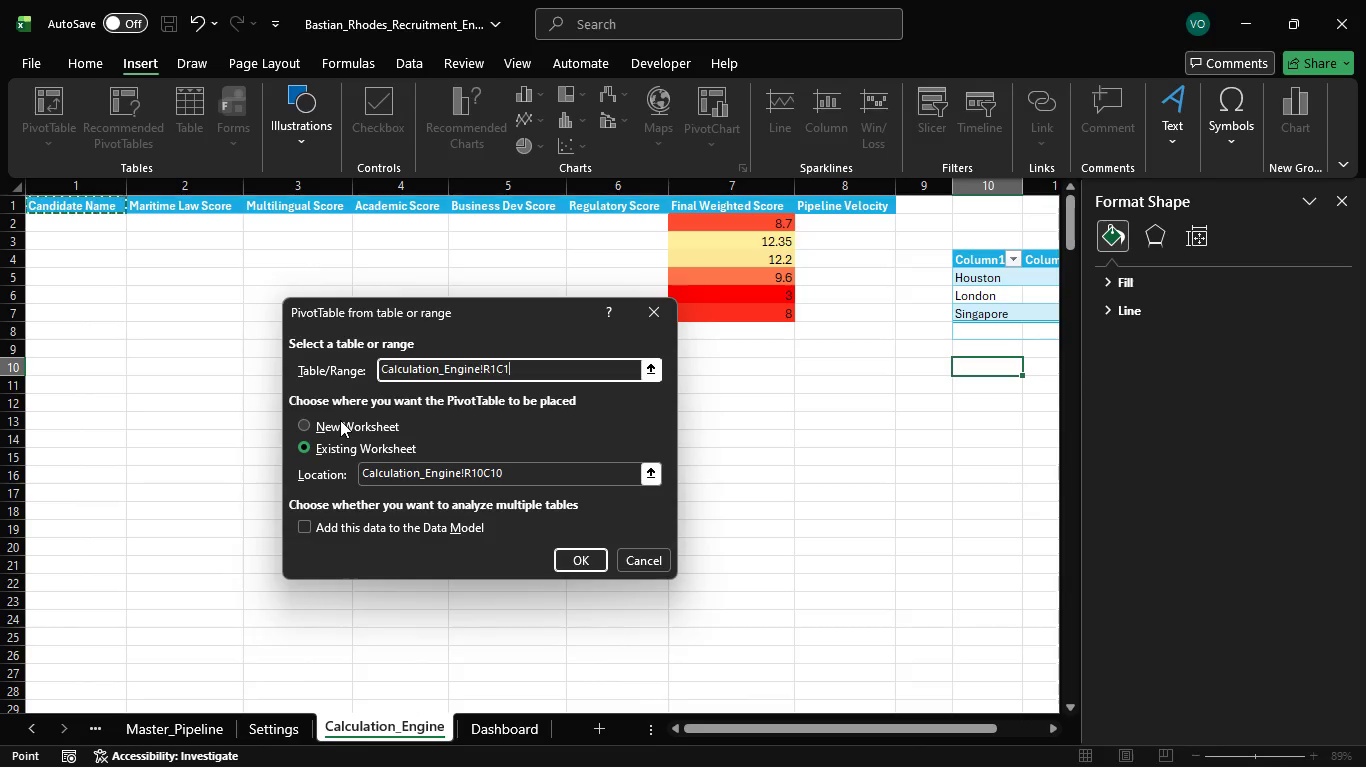 
wait(6.12)
 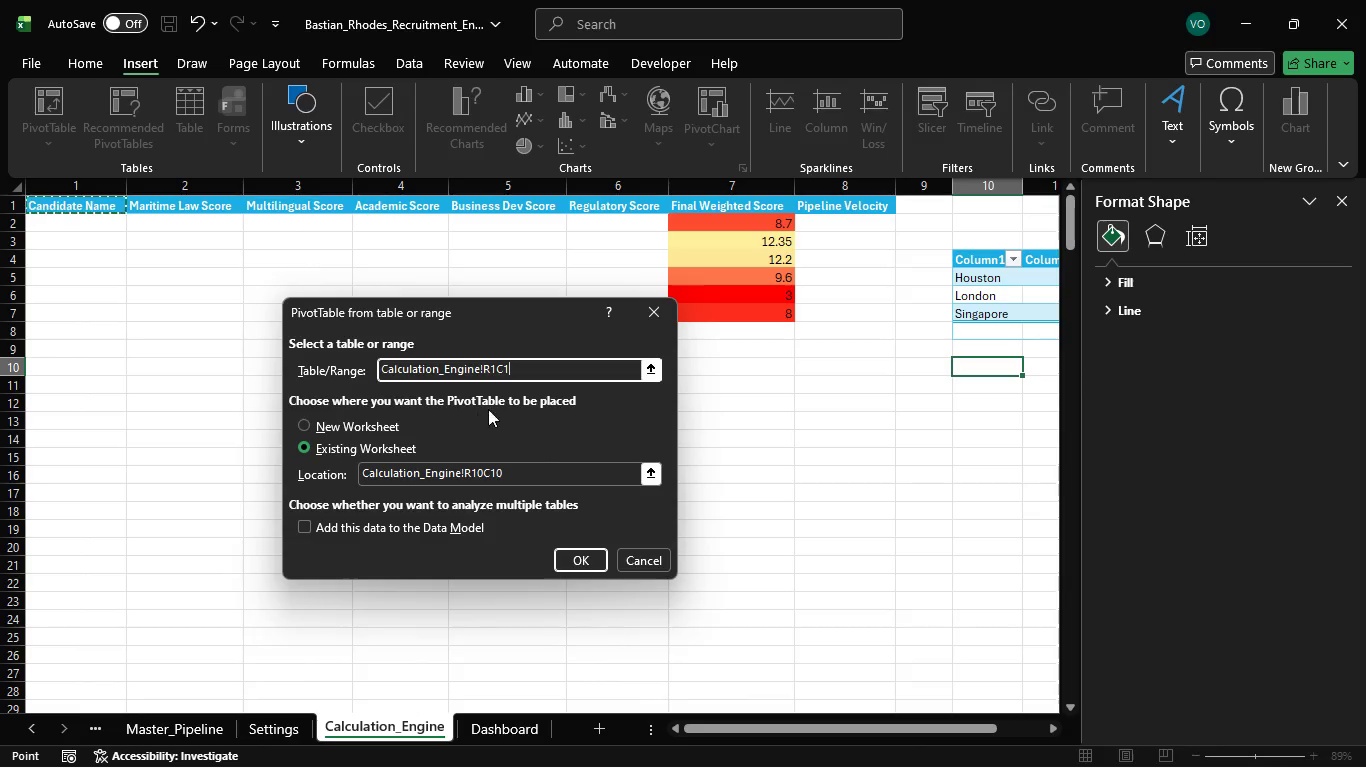 
double_click([340, 420])
 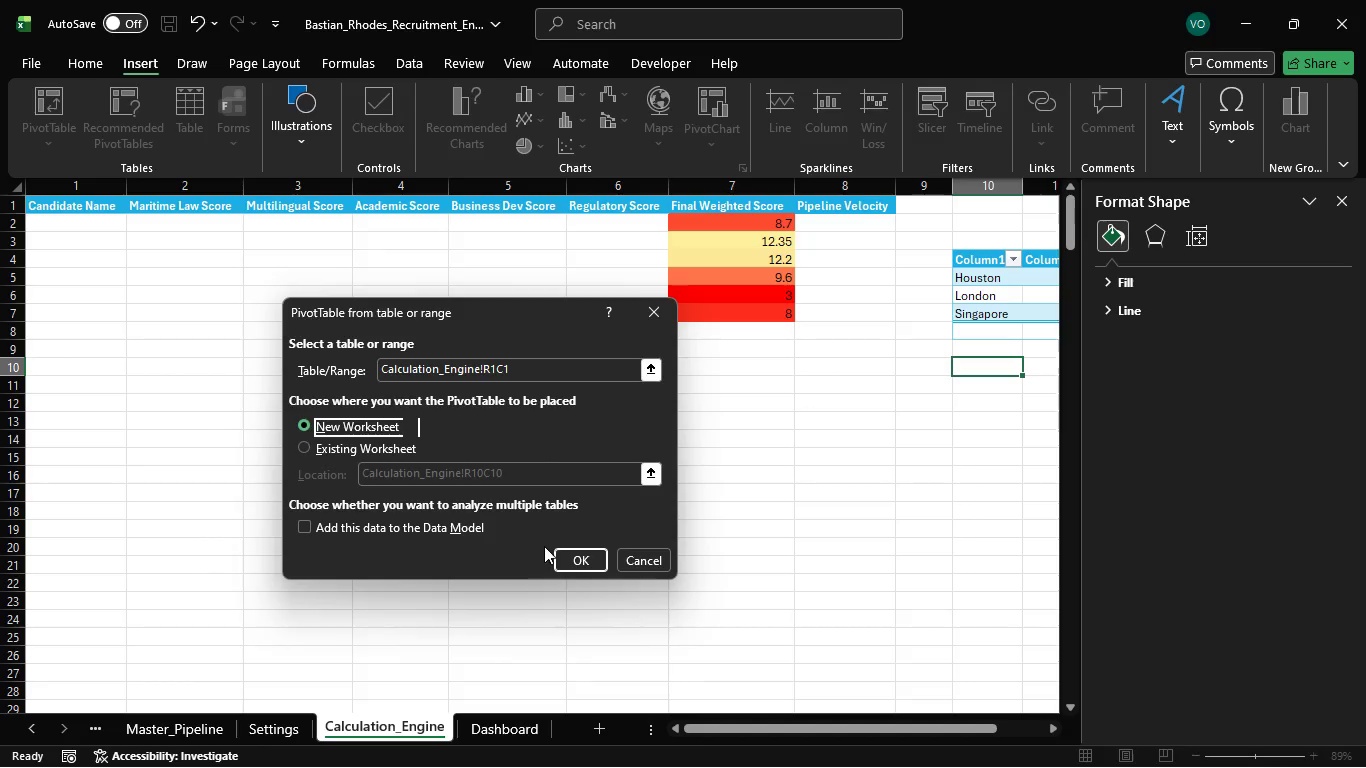 
left_click([564, 560])
 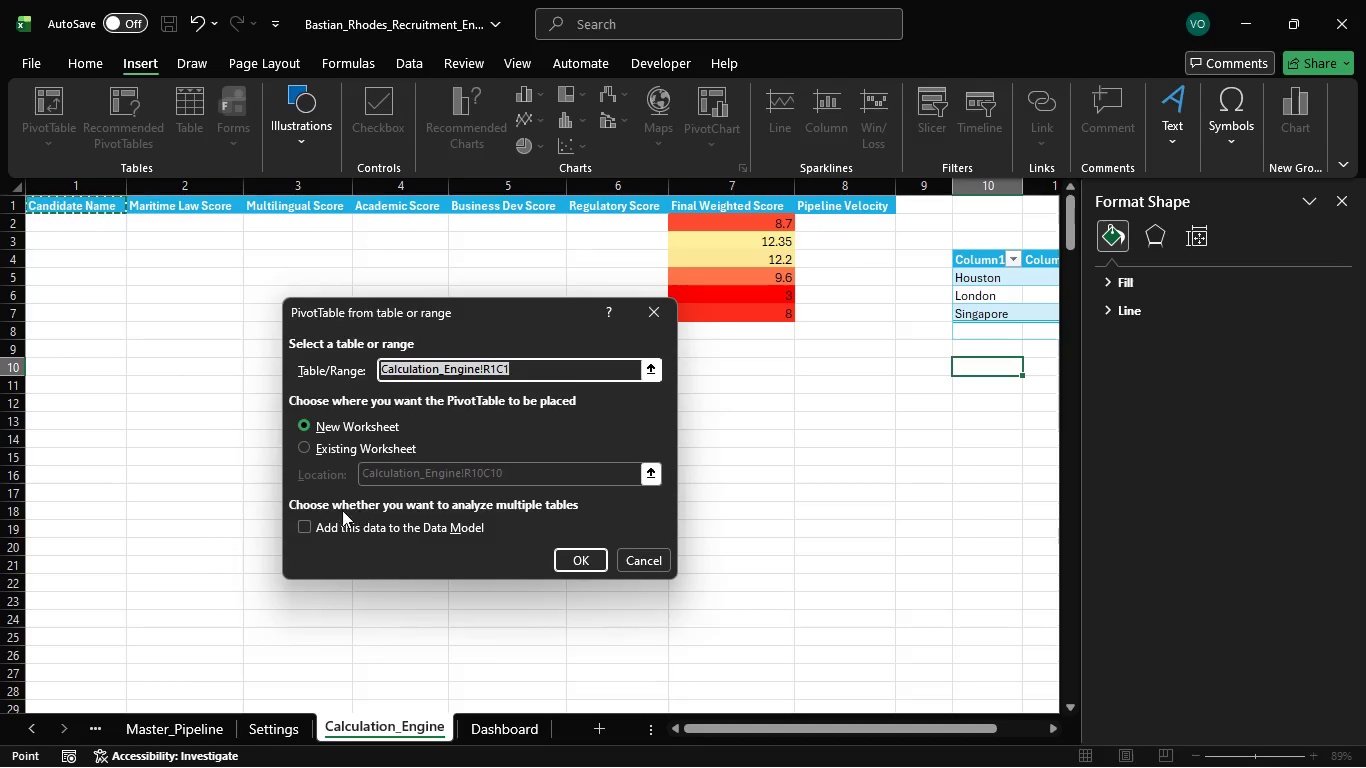 
left_click([308, 529])
 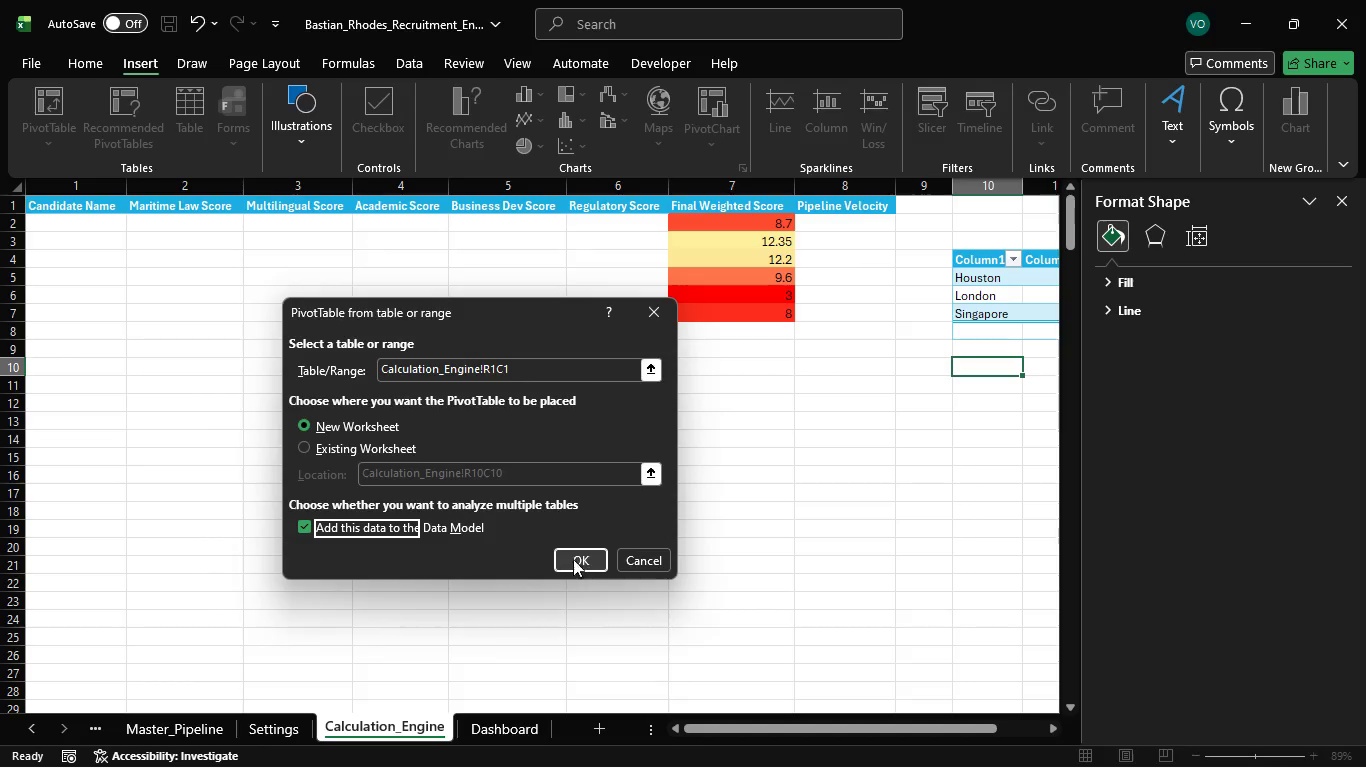 
left_click([580, 555])
 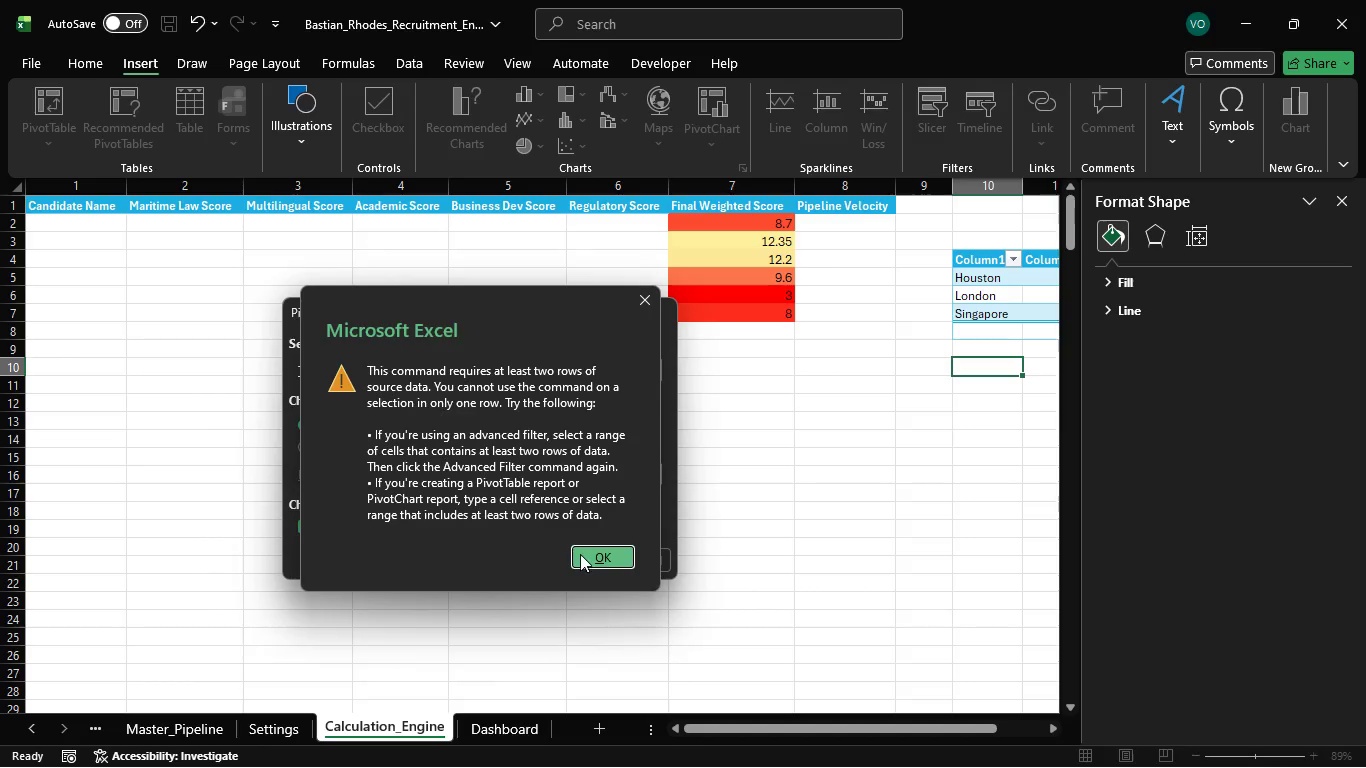 
left_click([579, 551])
 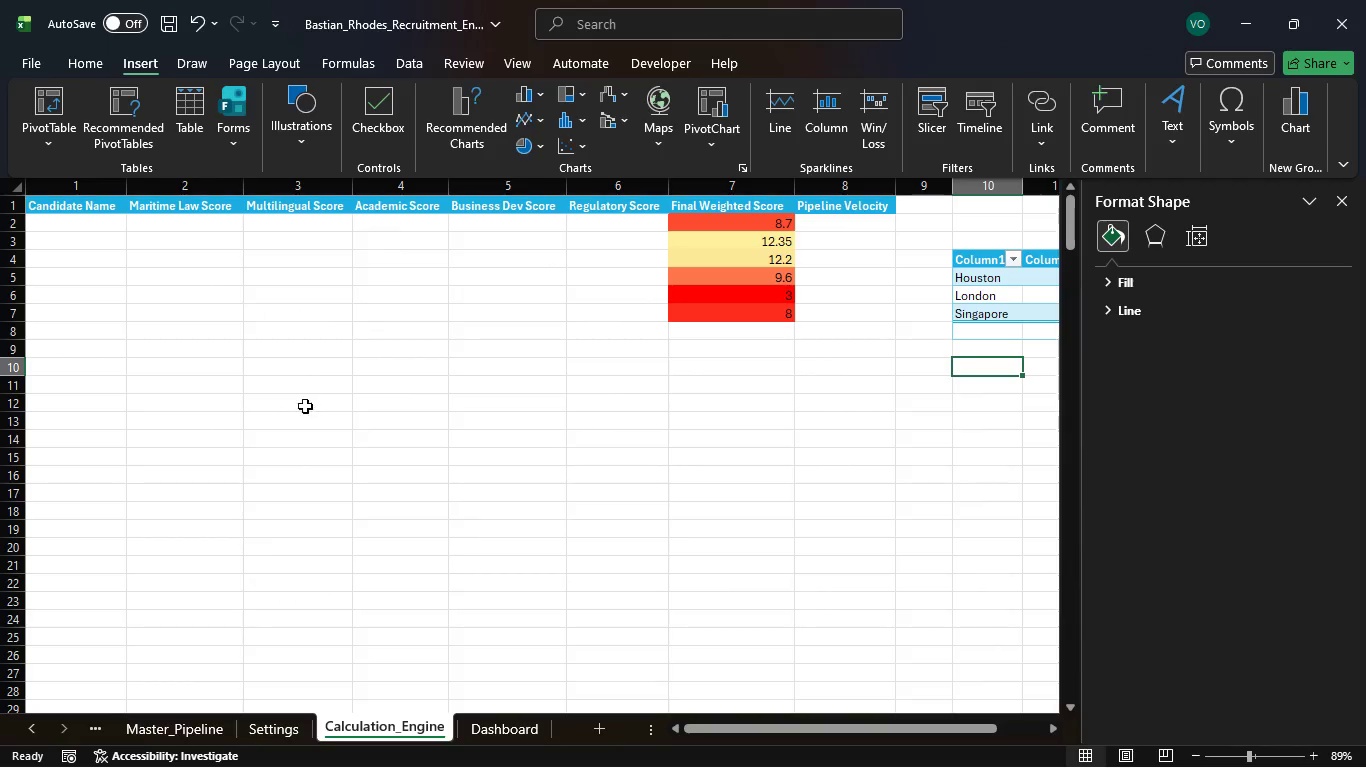 
left_click([188, 733])
 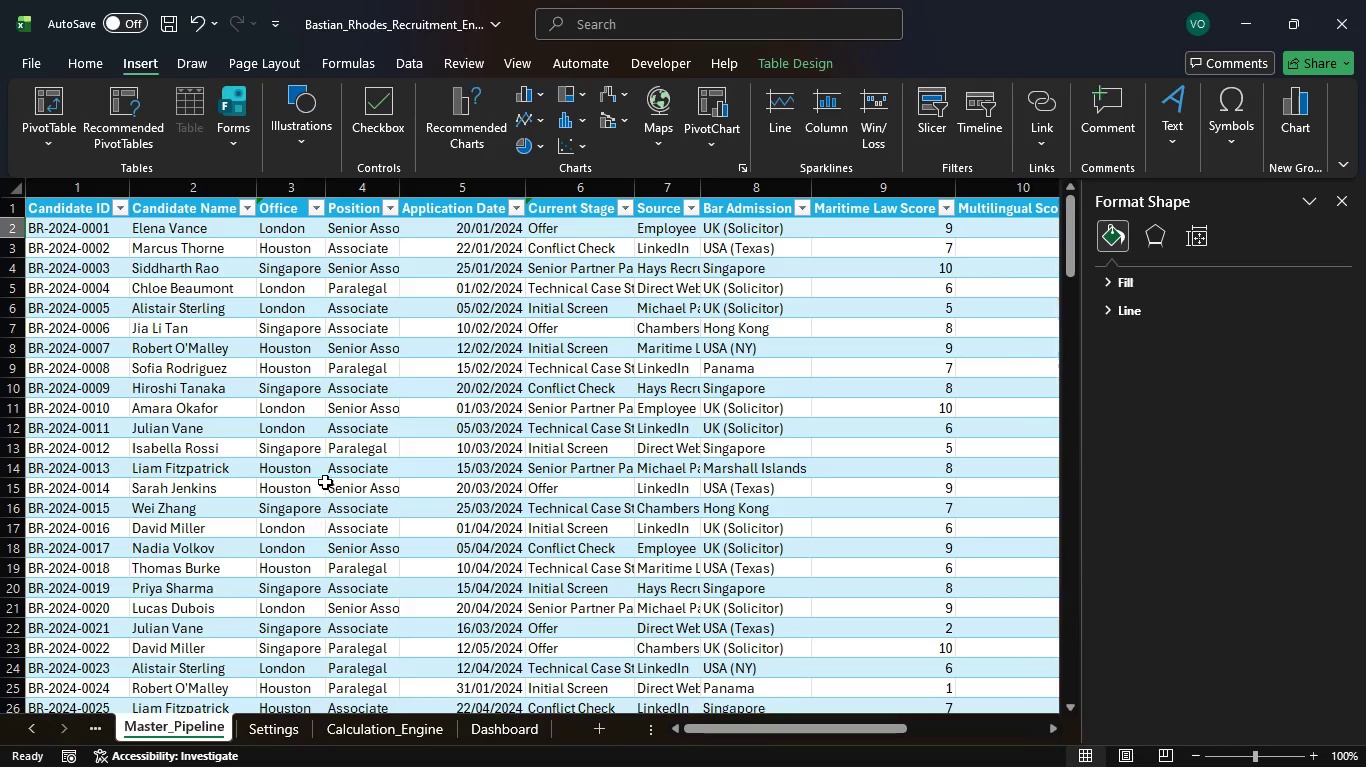 
left_click([347, 445])
 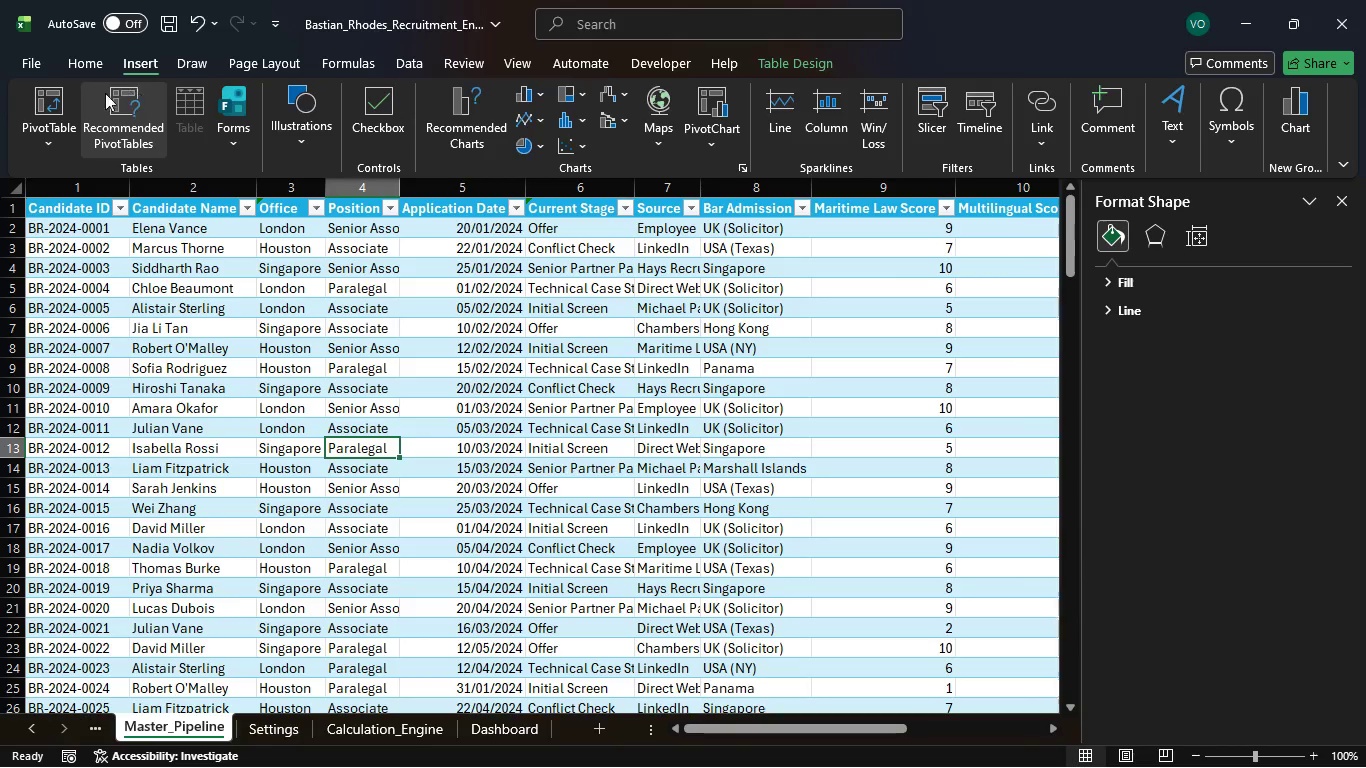 
left_click([58, 102])
 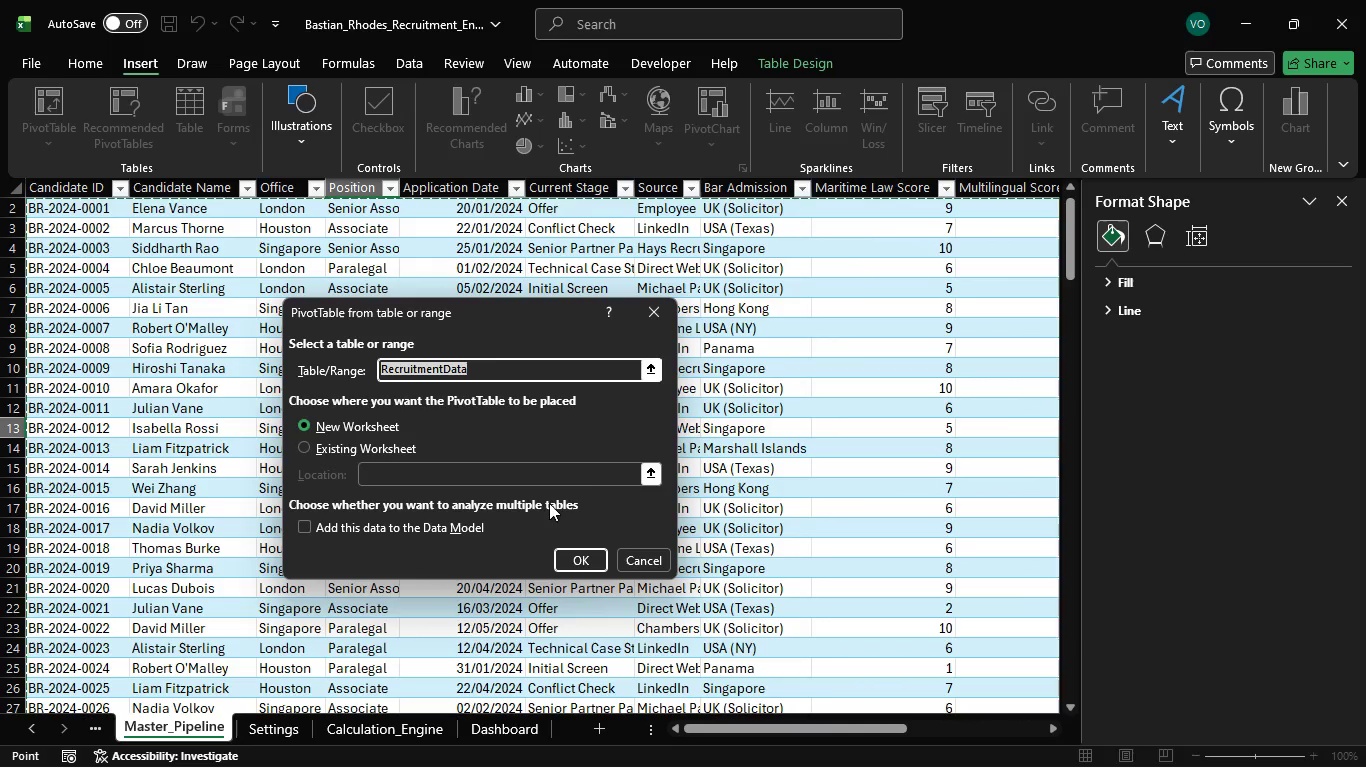 
left_click([571, 557])
 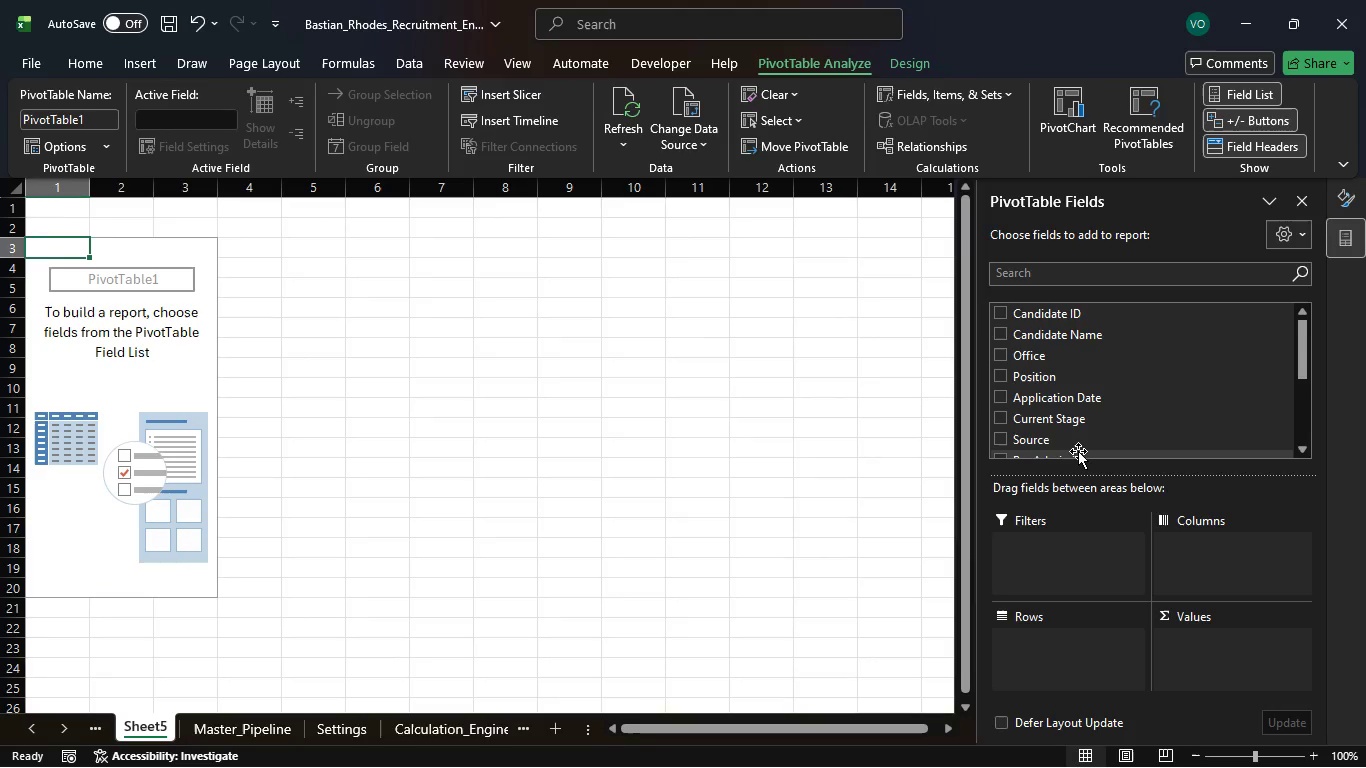 
wait(5.25)
 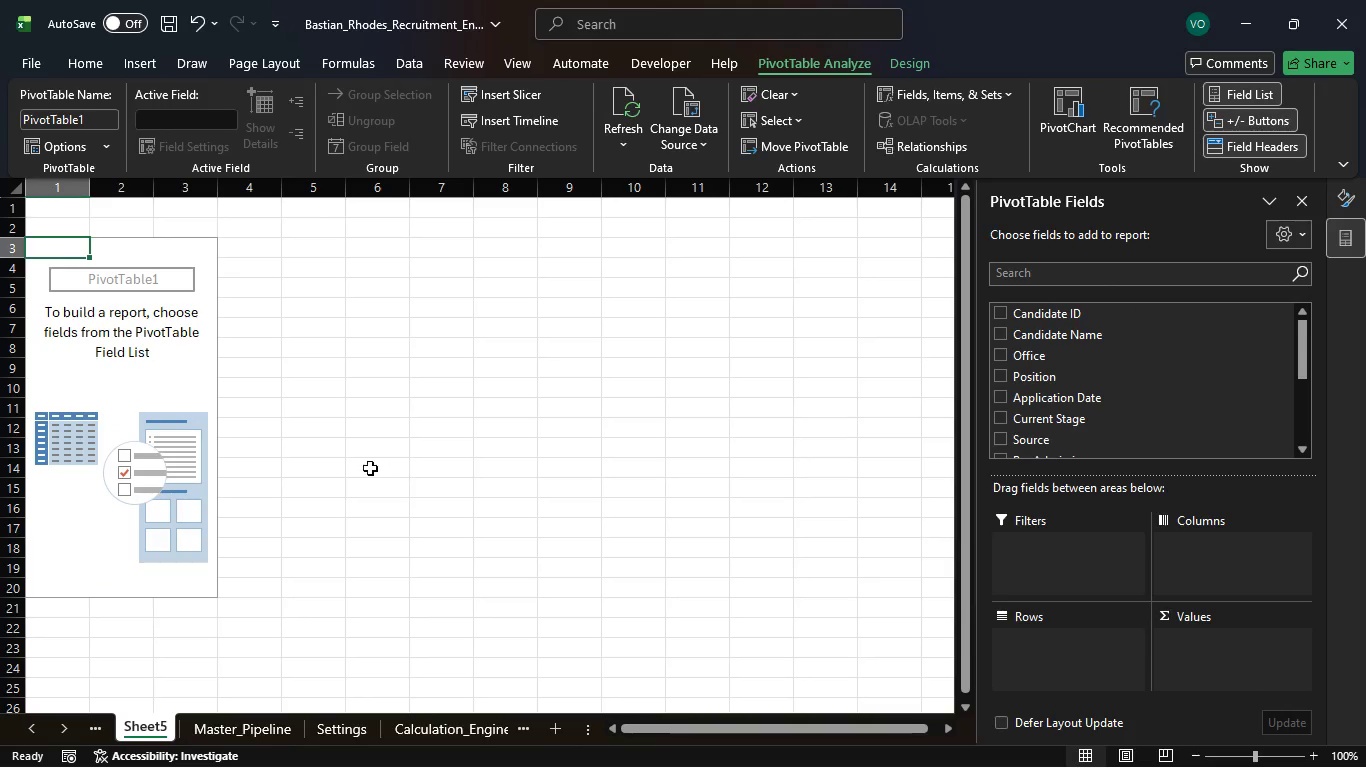 
scroll: coordinate [1095, 349], scroll_direction: down, amount: 9.0
 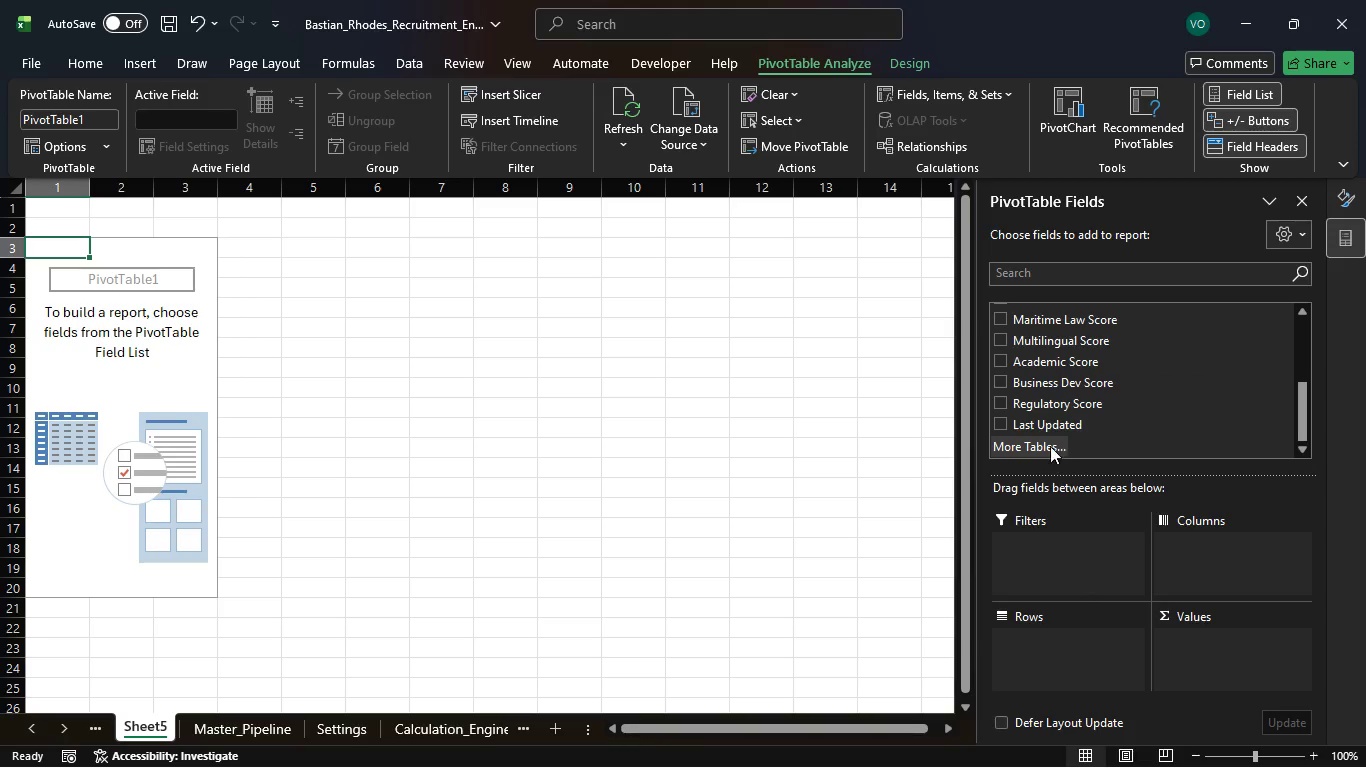 
left_click([1050, 446])
 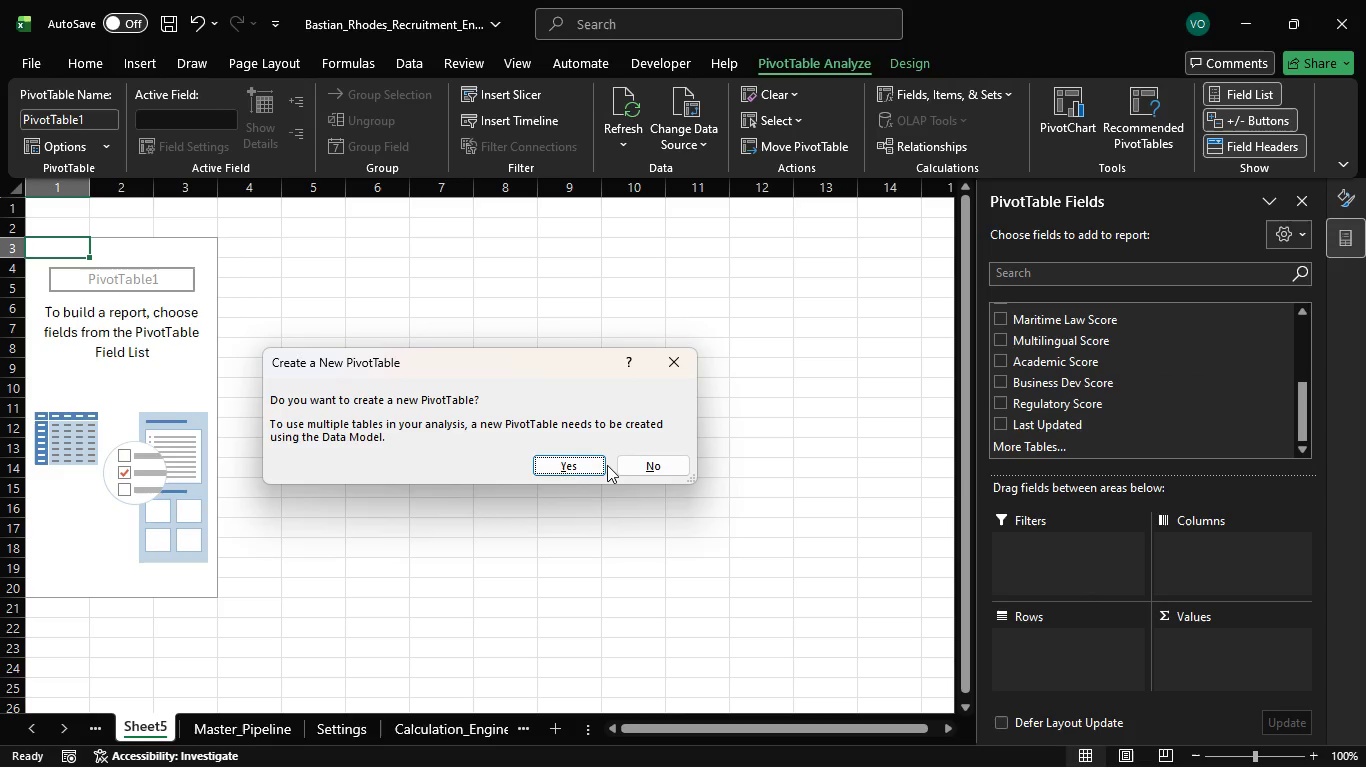 
left_click([597, 465])
 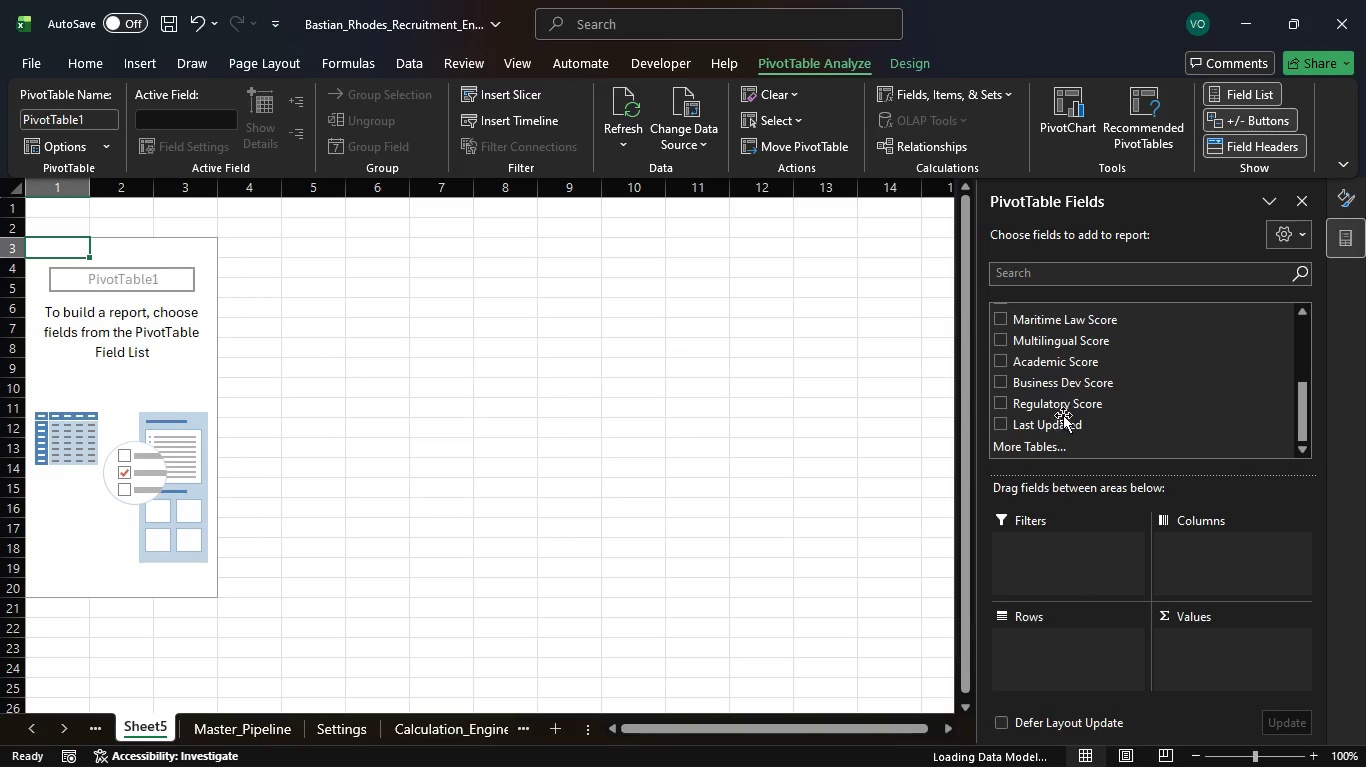 
scroll: coordinate [1057, 399], scroll_direction: up, amount: 7.0
 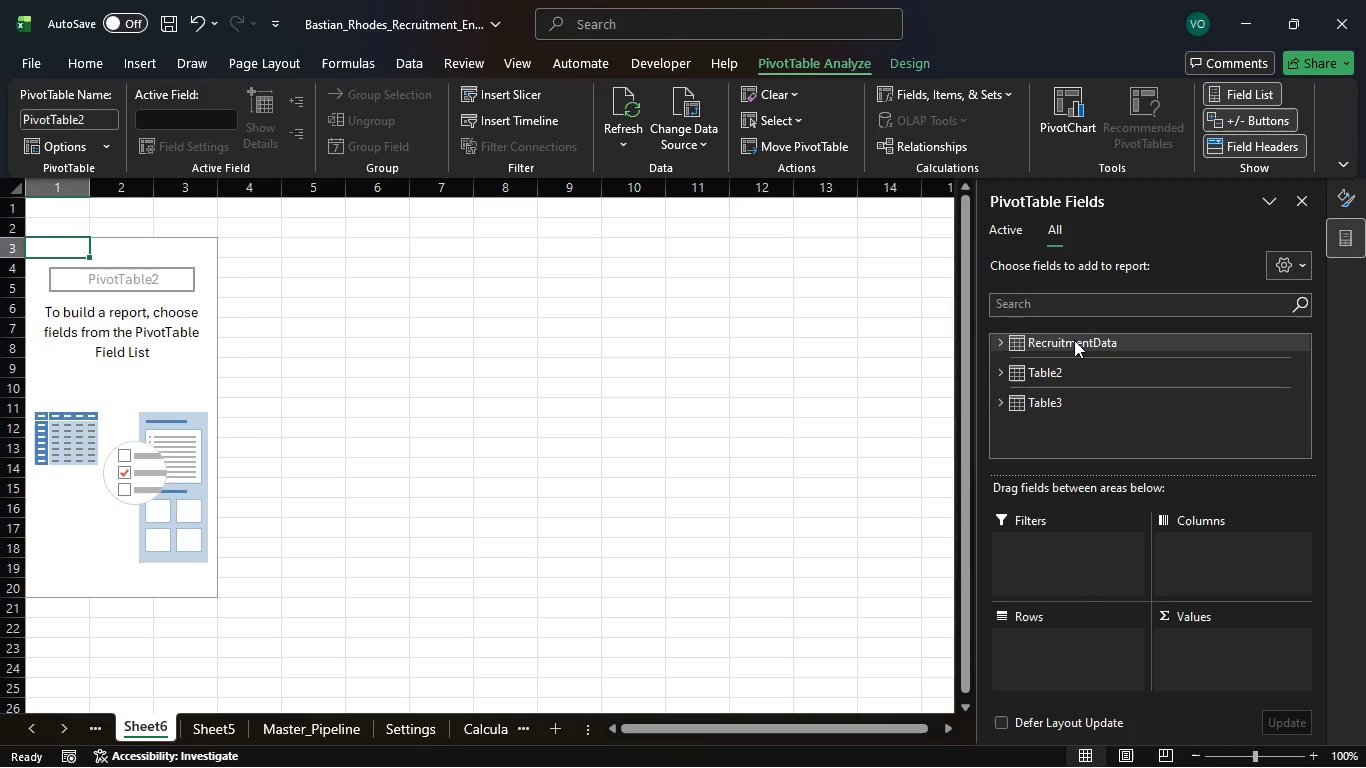 
left_click([1074, 340])
 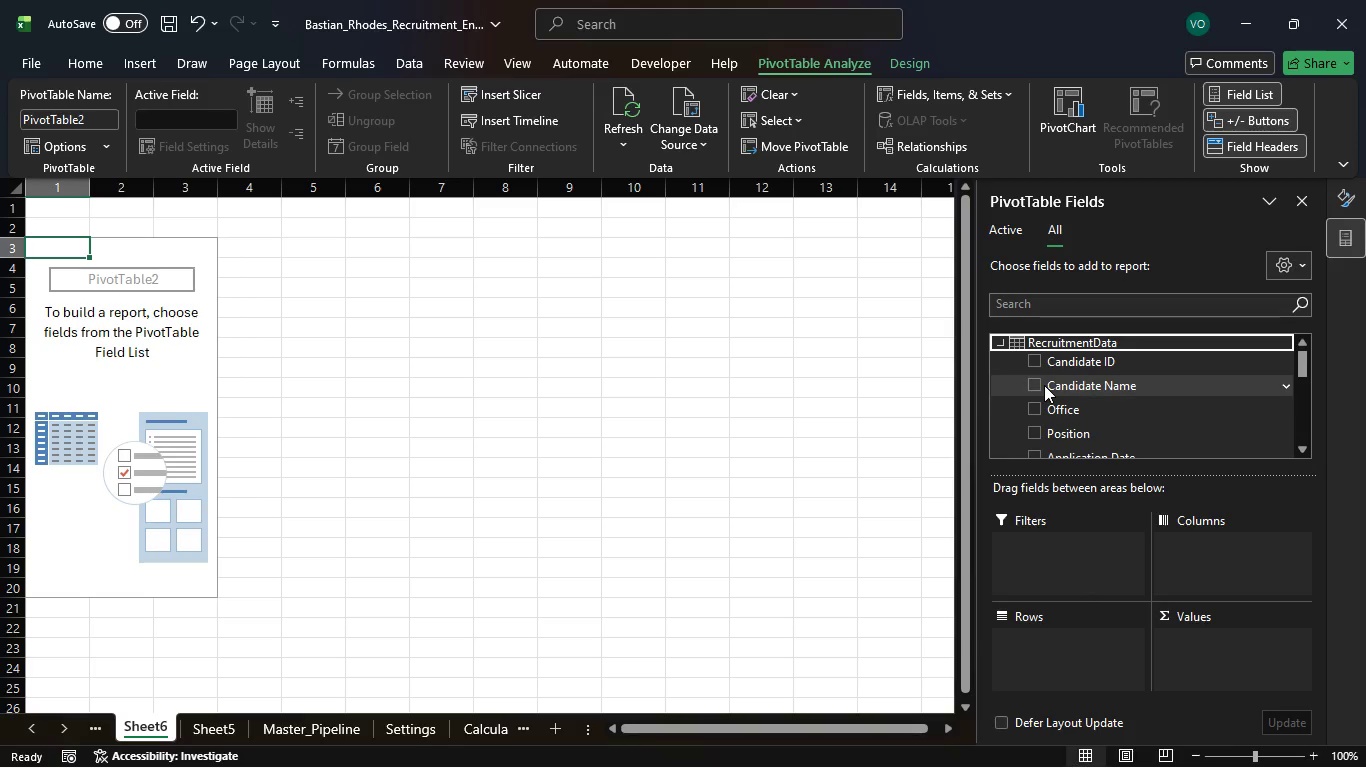 
left_click([1041, 385])
 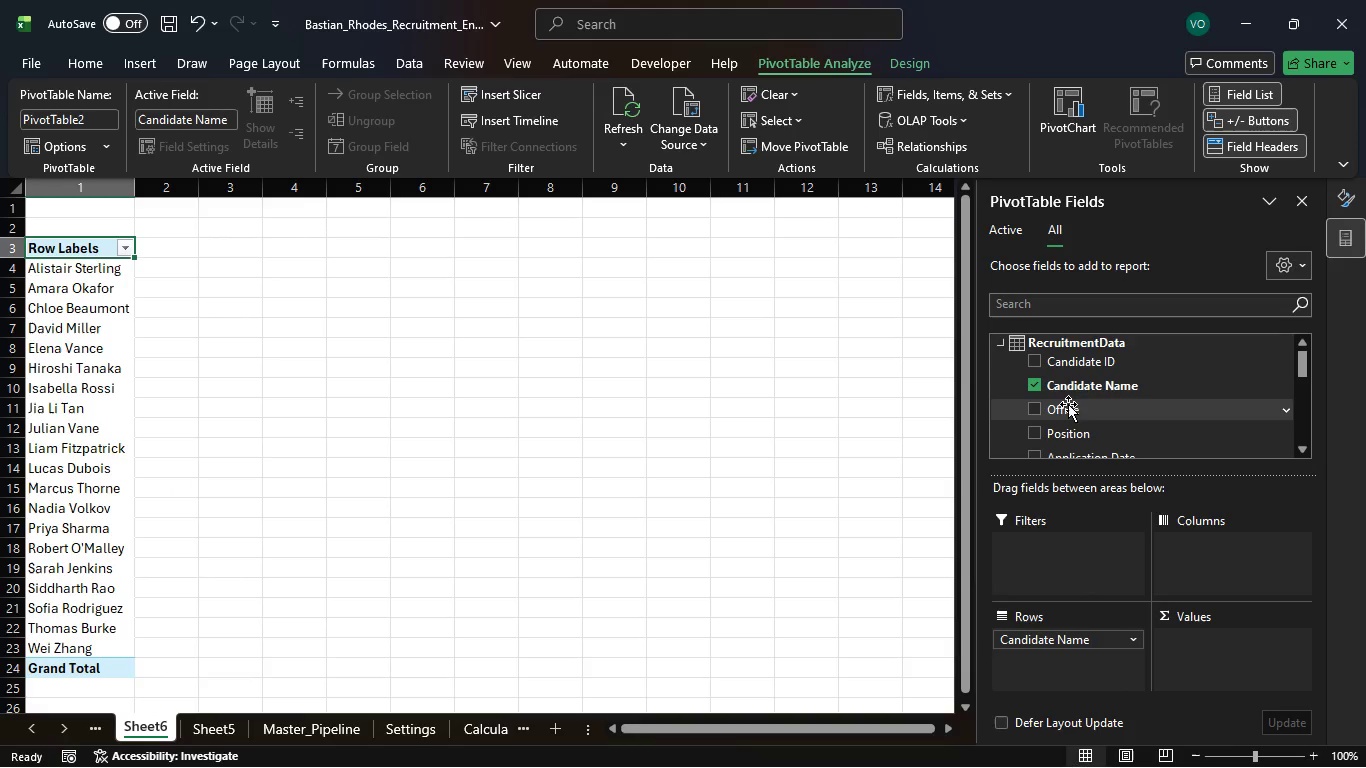 
scroll: coordinate [1080, 398], scroll_direction: down, amount: 5.0
 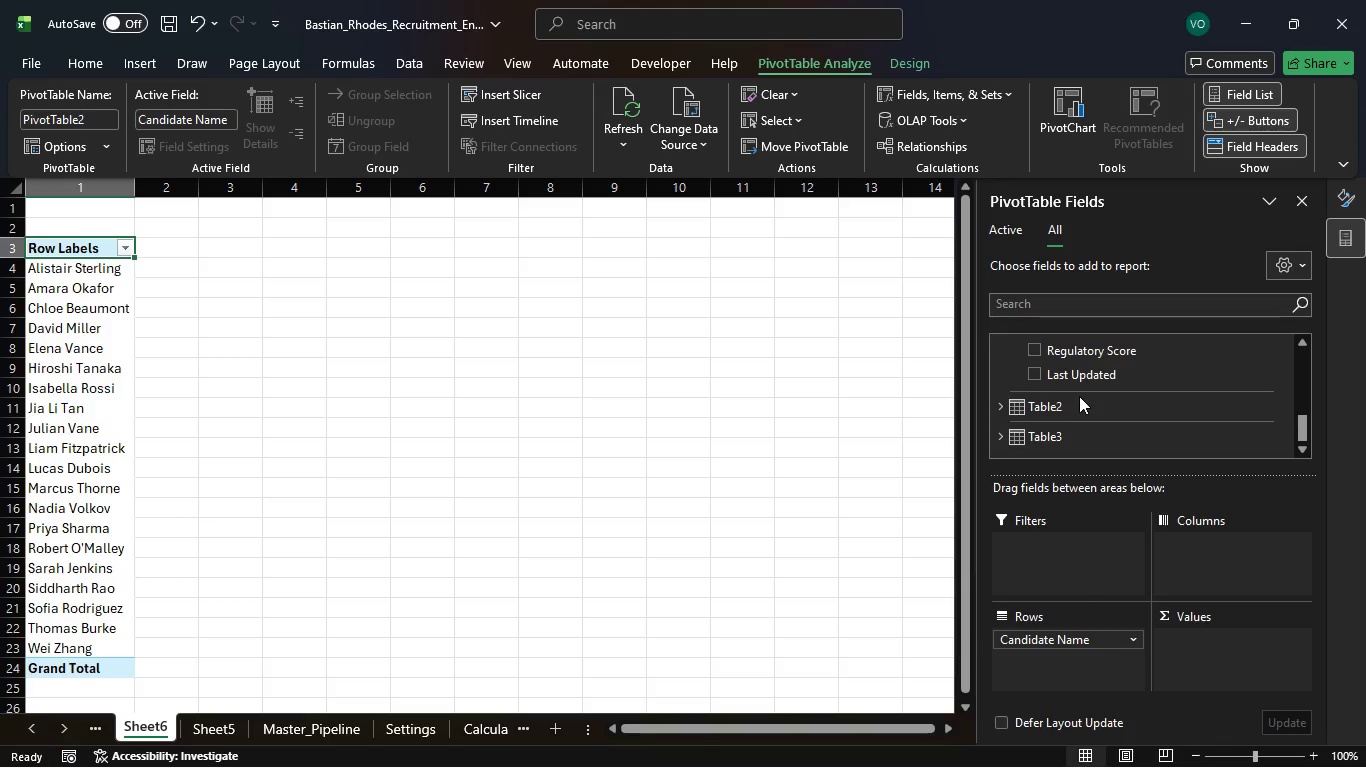 
double_click([1070, 394])
 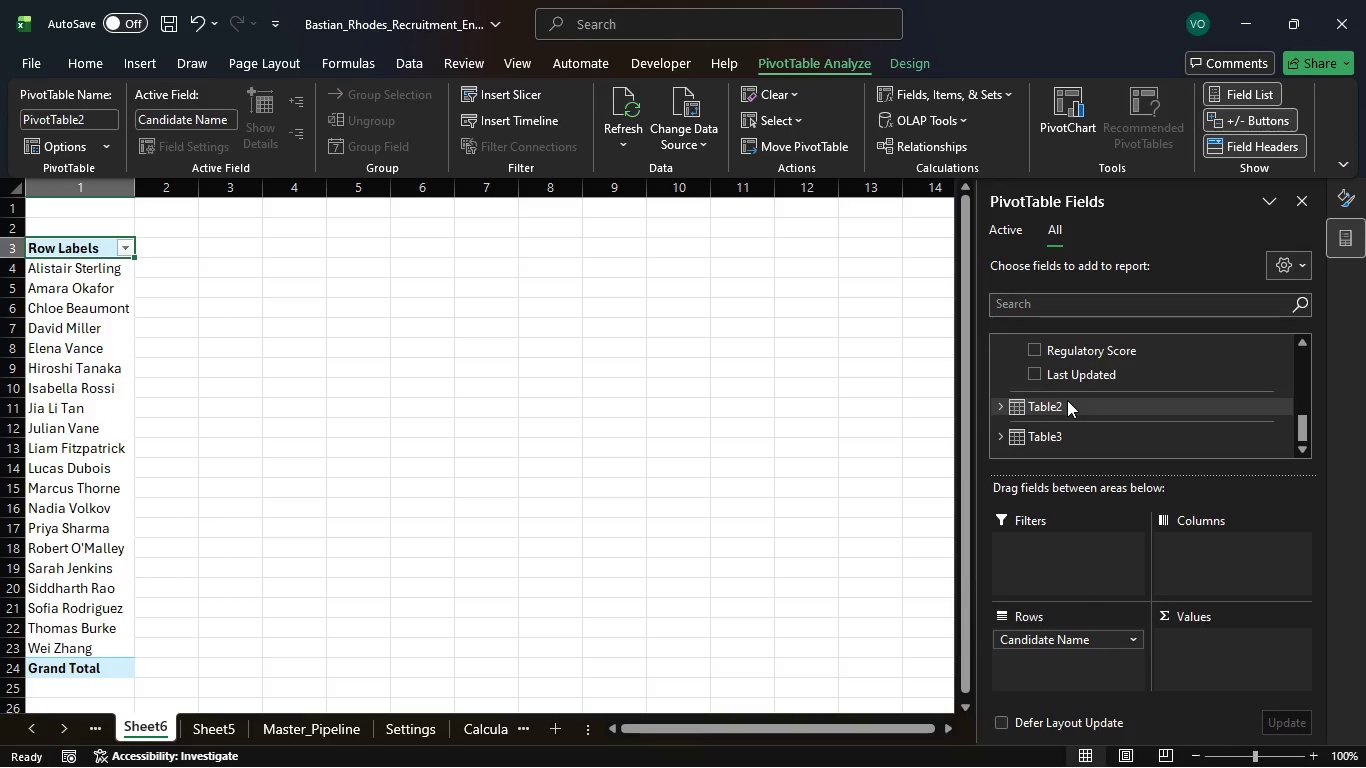 
triple_click([1067, 400])
 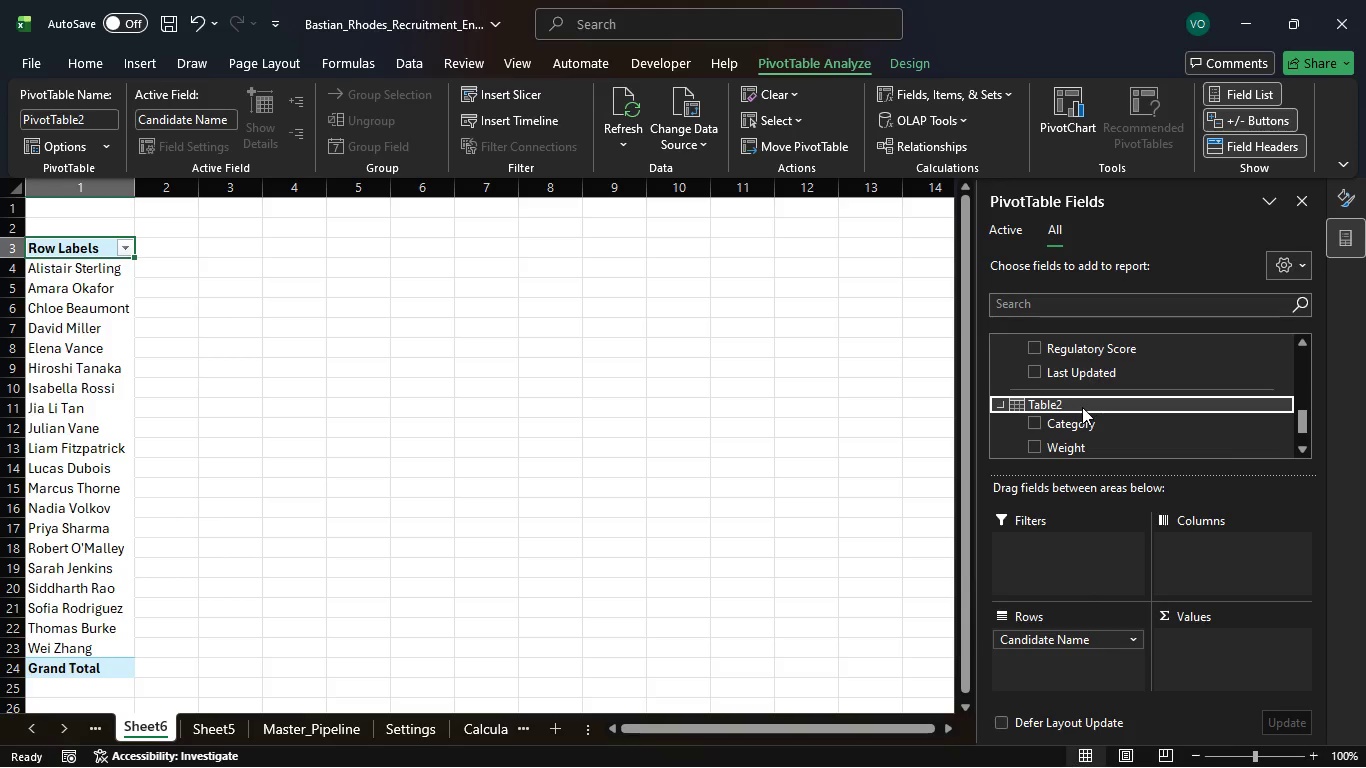 
scroll: coordinate [1082, 407], scroll_direction: down, amount: 1.0
 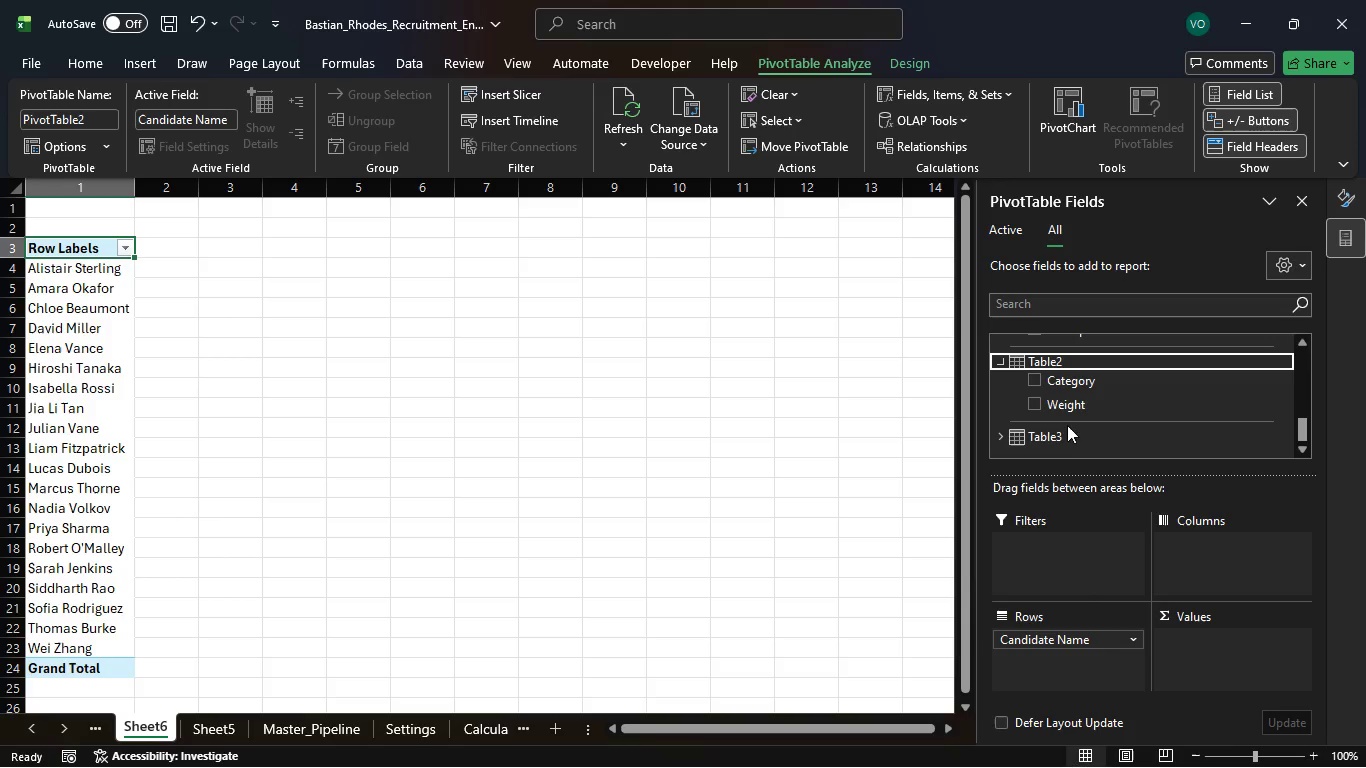 
left_click([1065, 431])
 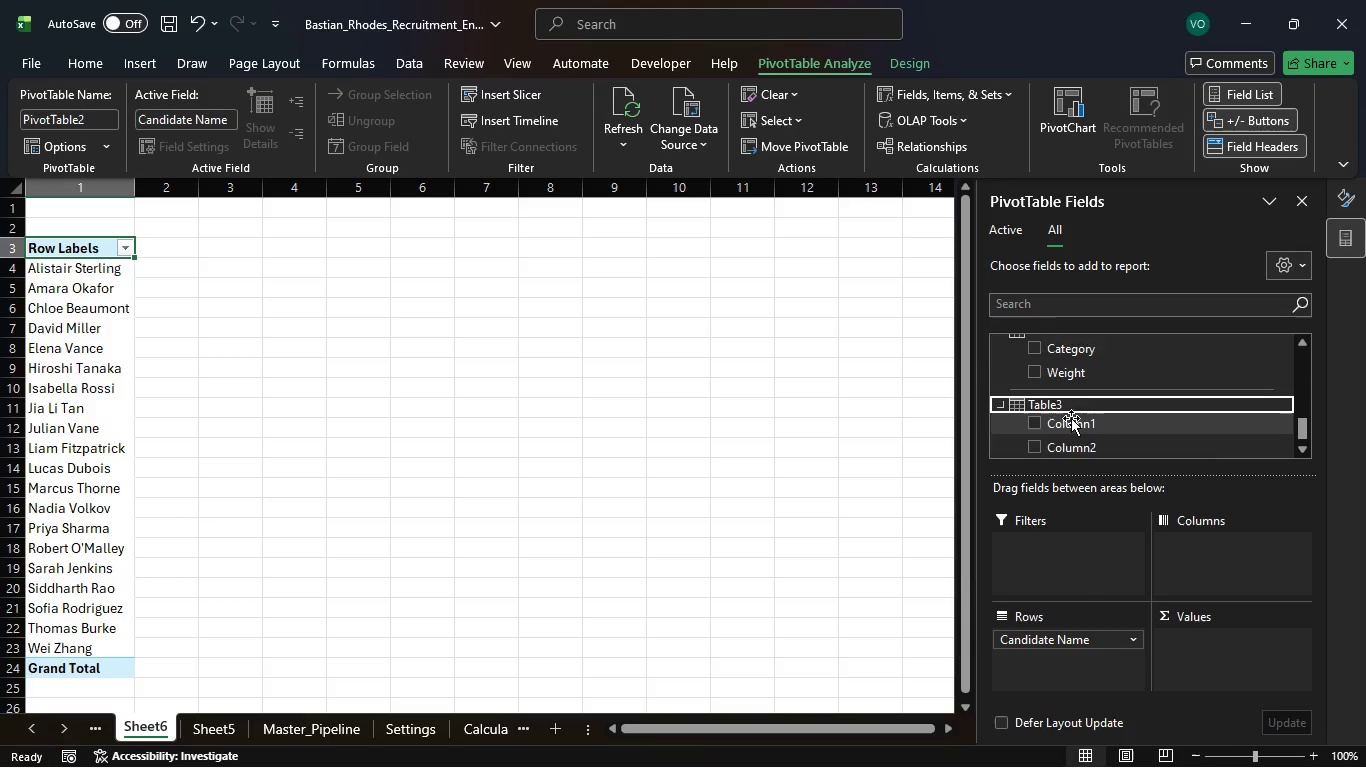 
scroll: coordinate [1071, 417], scroll_direction: down, amount: 2.0
 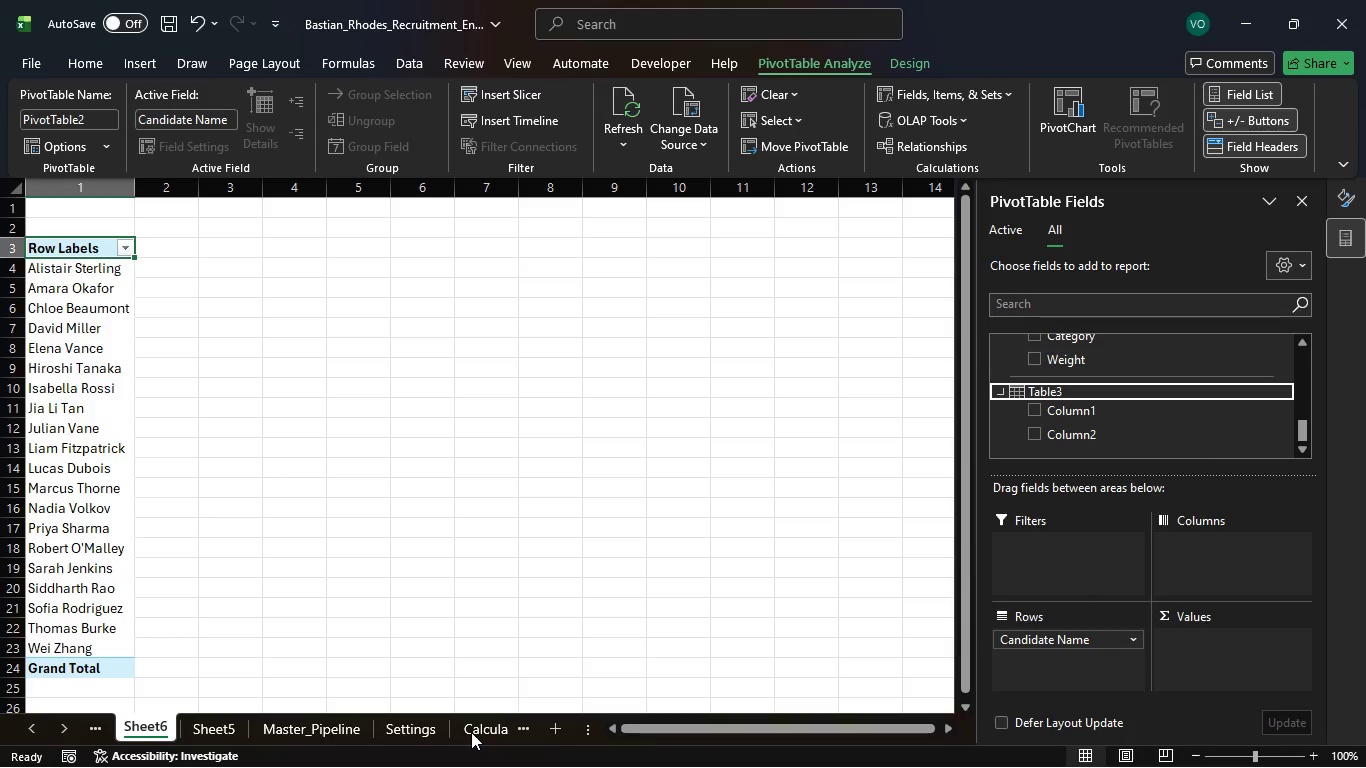 
wait(7.45)
 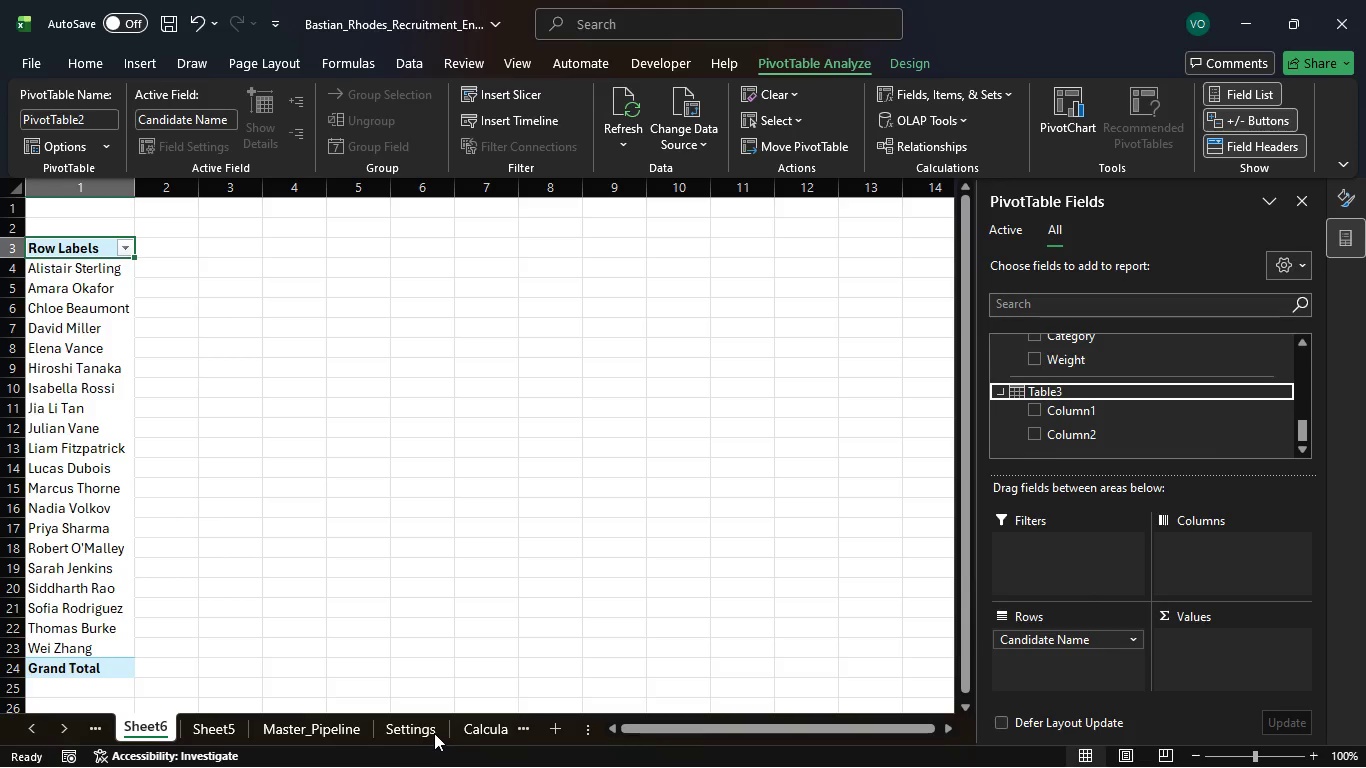 
left_click([471, 732])
 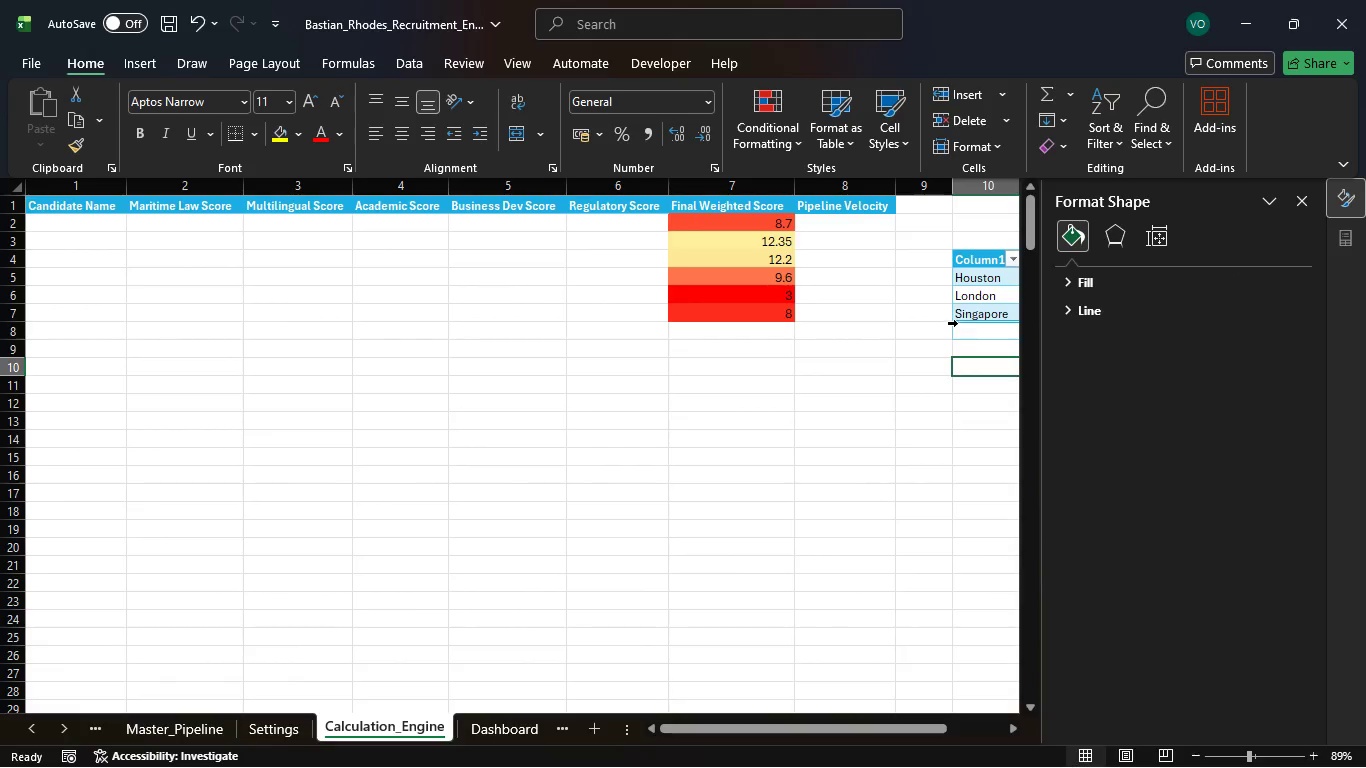 
left_click([993, 264])
 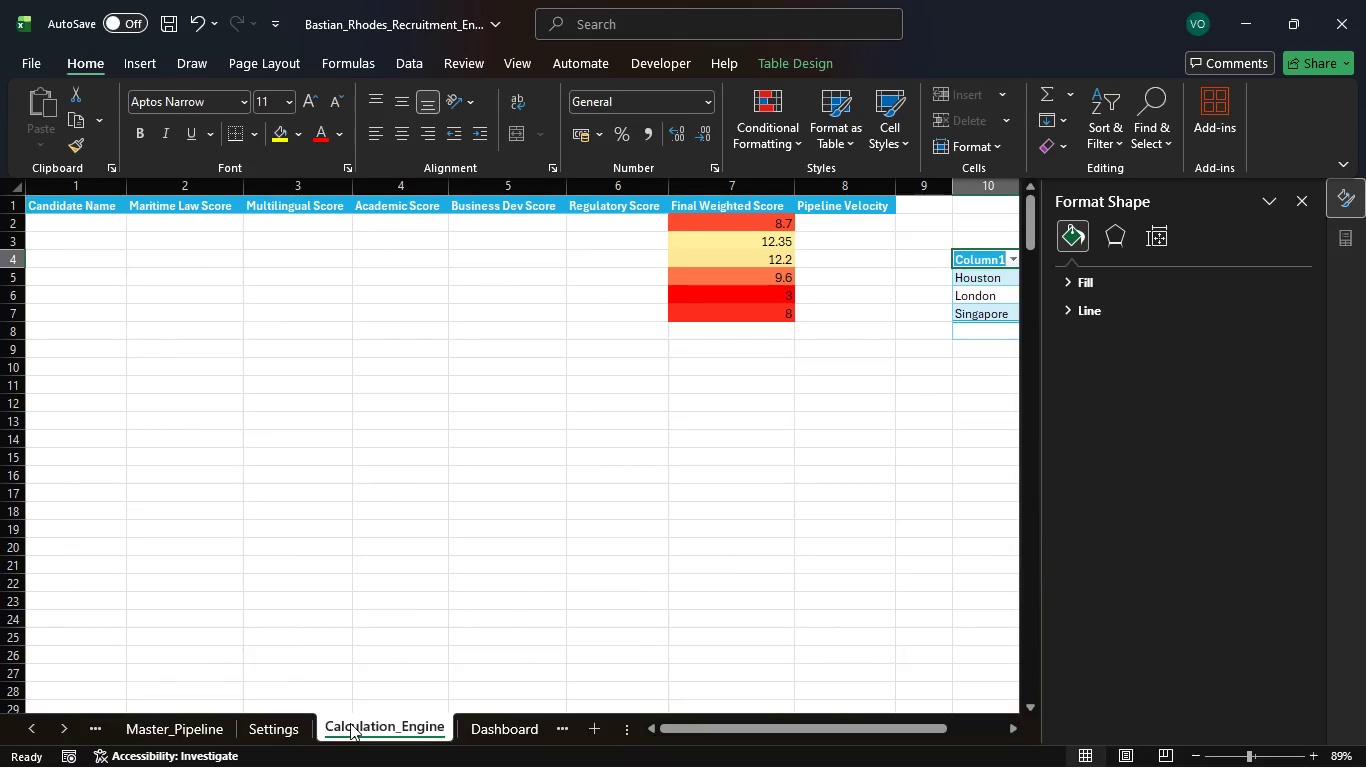 
left_click([209, 719])
 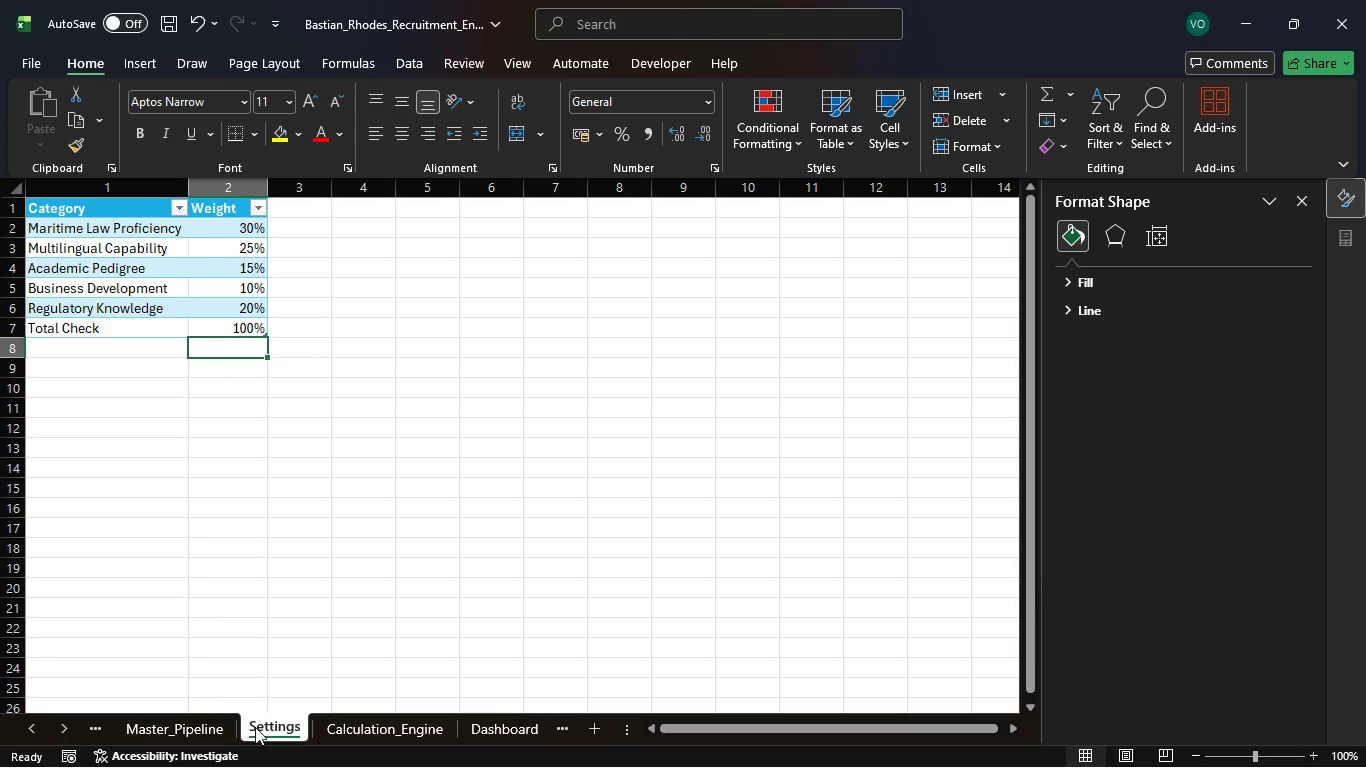 
left_click([198, 734])
 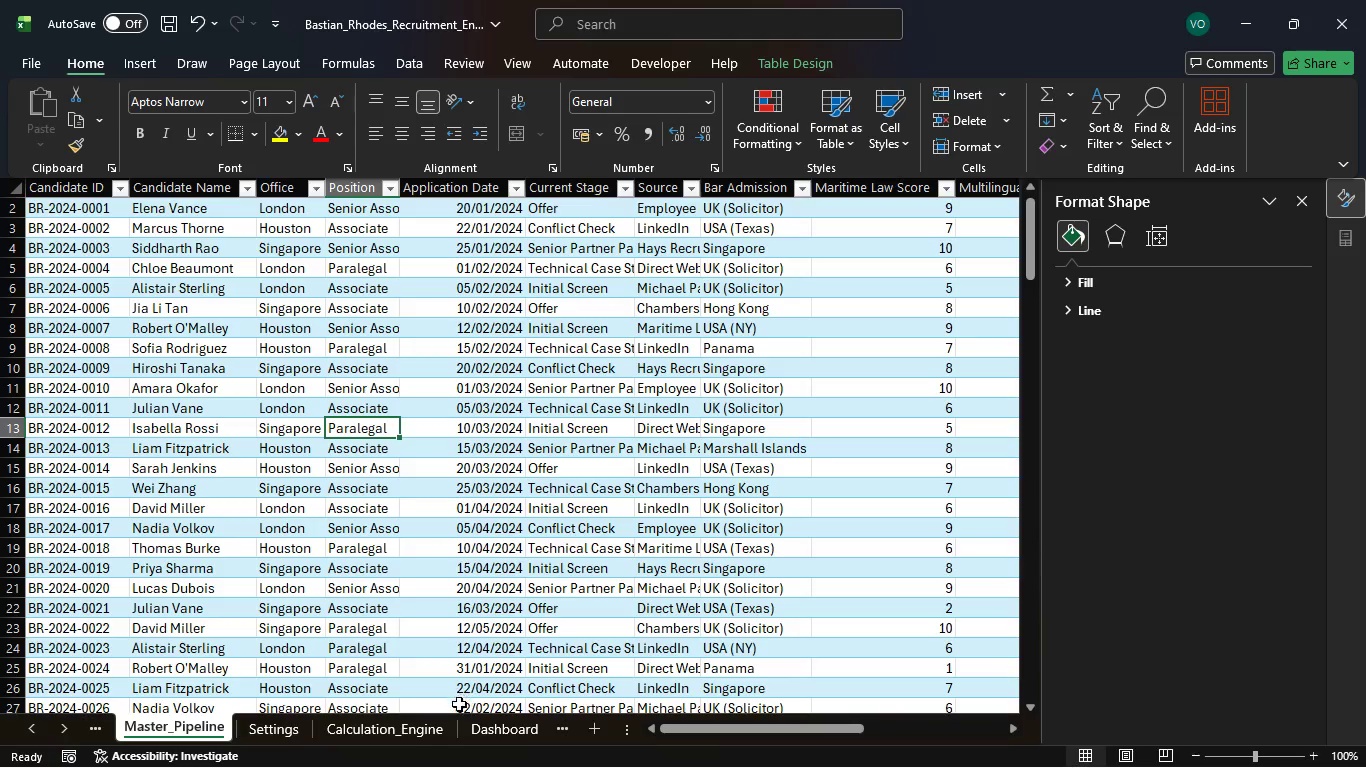 
left_click([421, 731])
 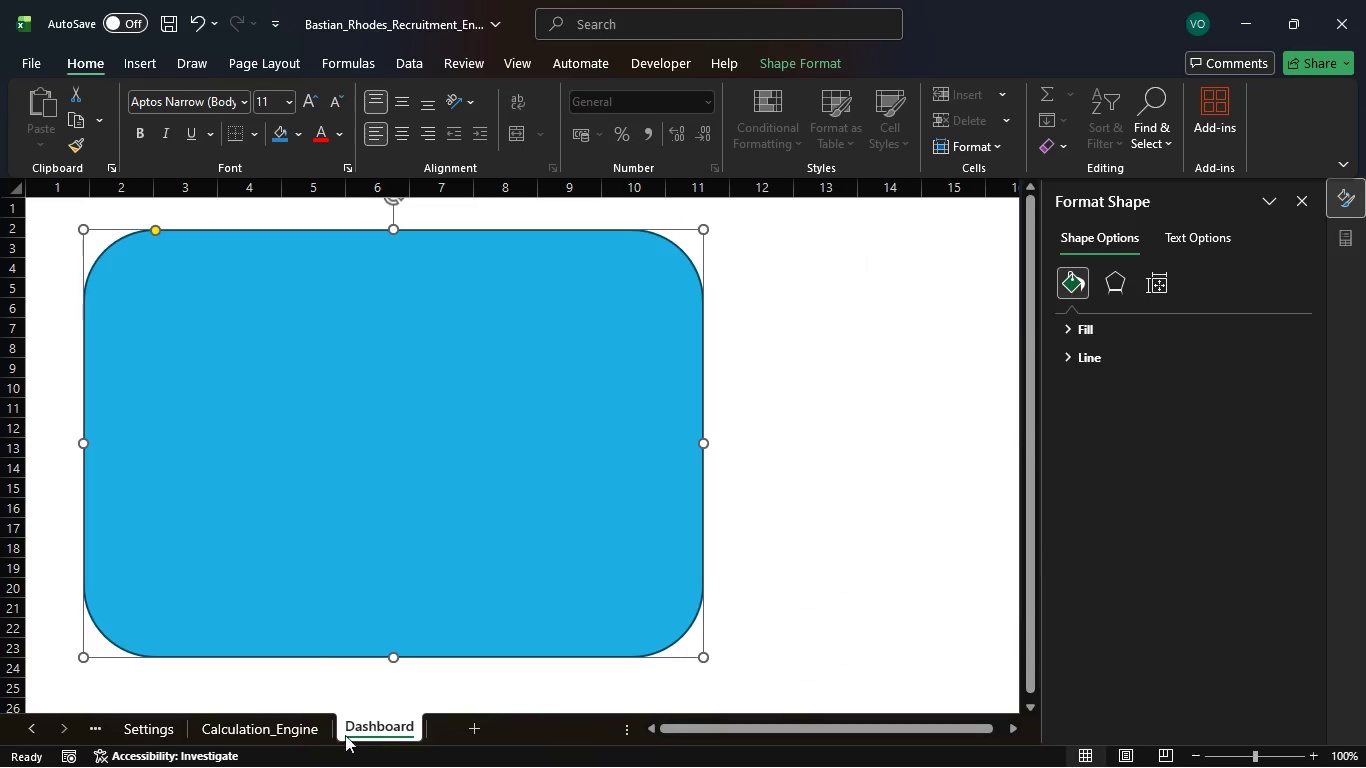 
left_click([308, 722])
 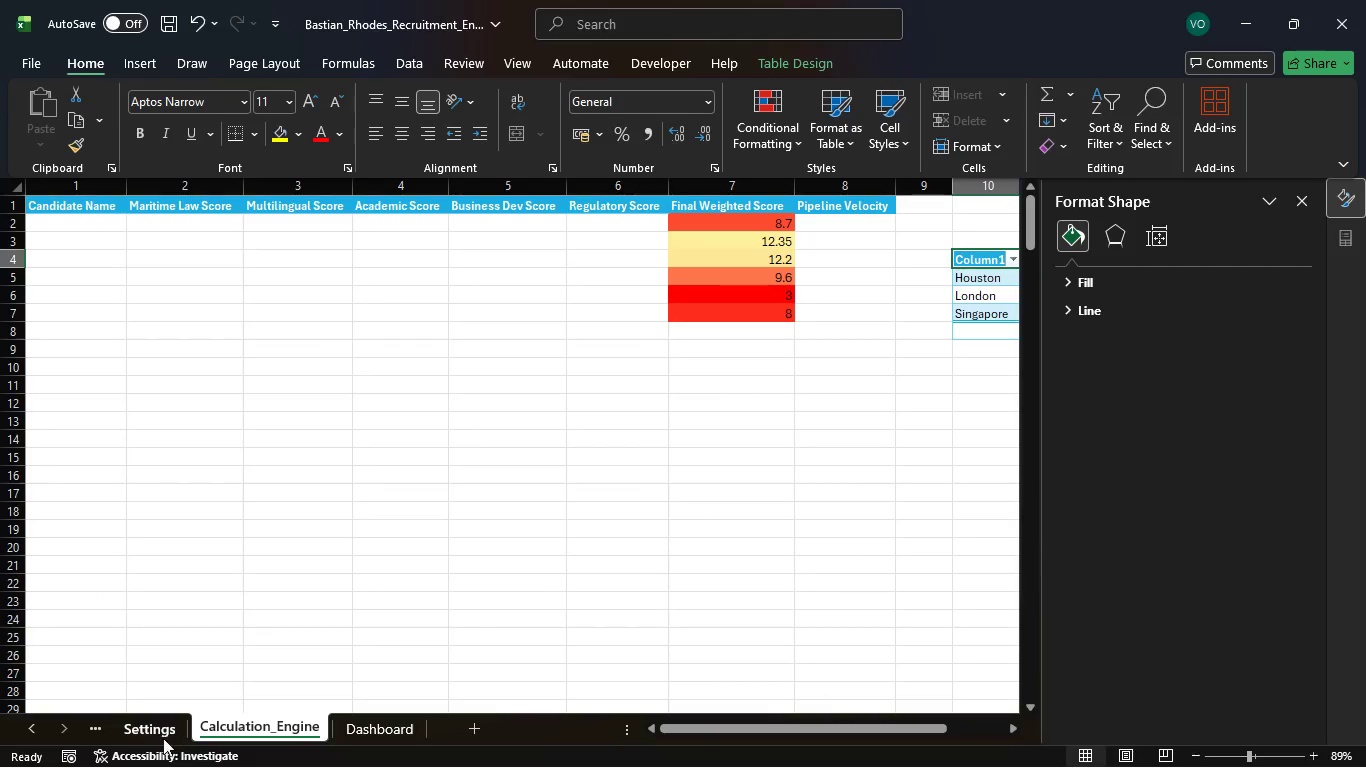 
left_click([156, 735])
 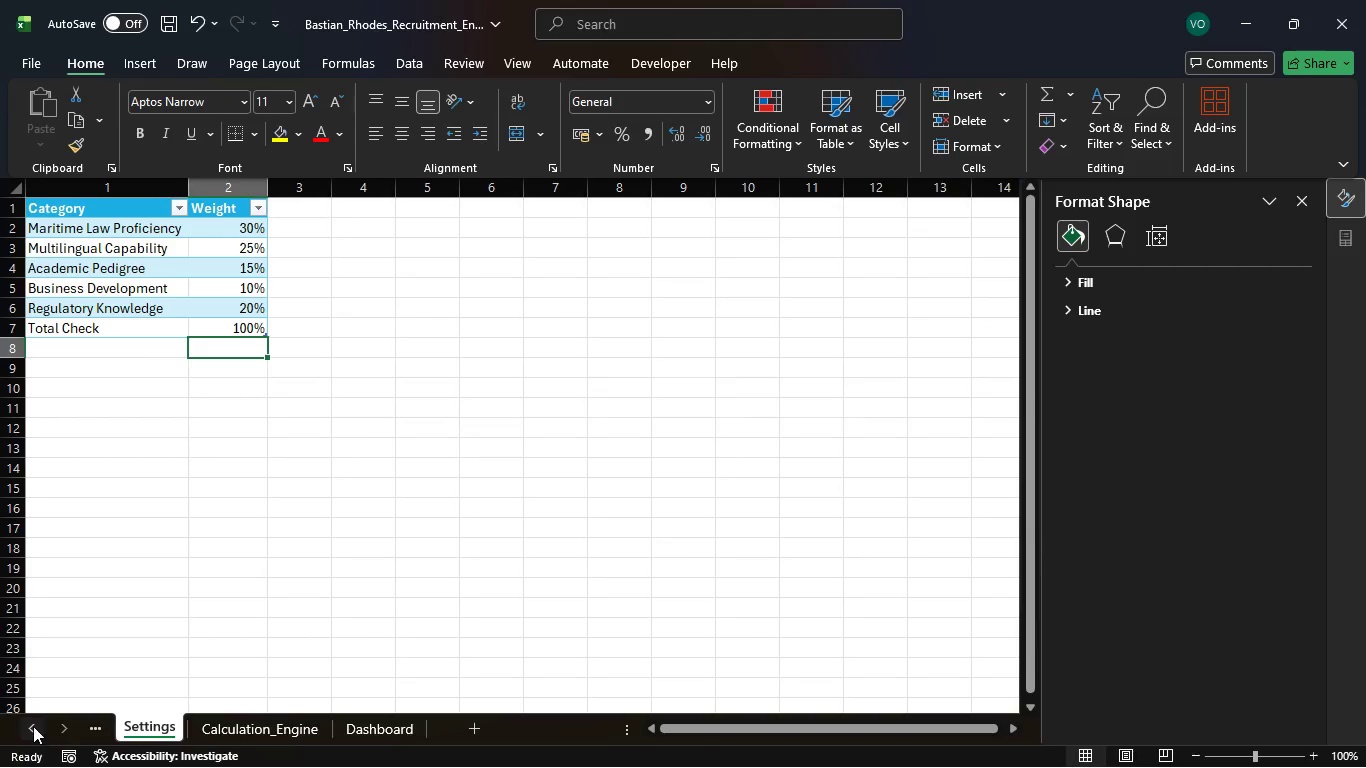 
double_click([33, 726])
 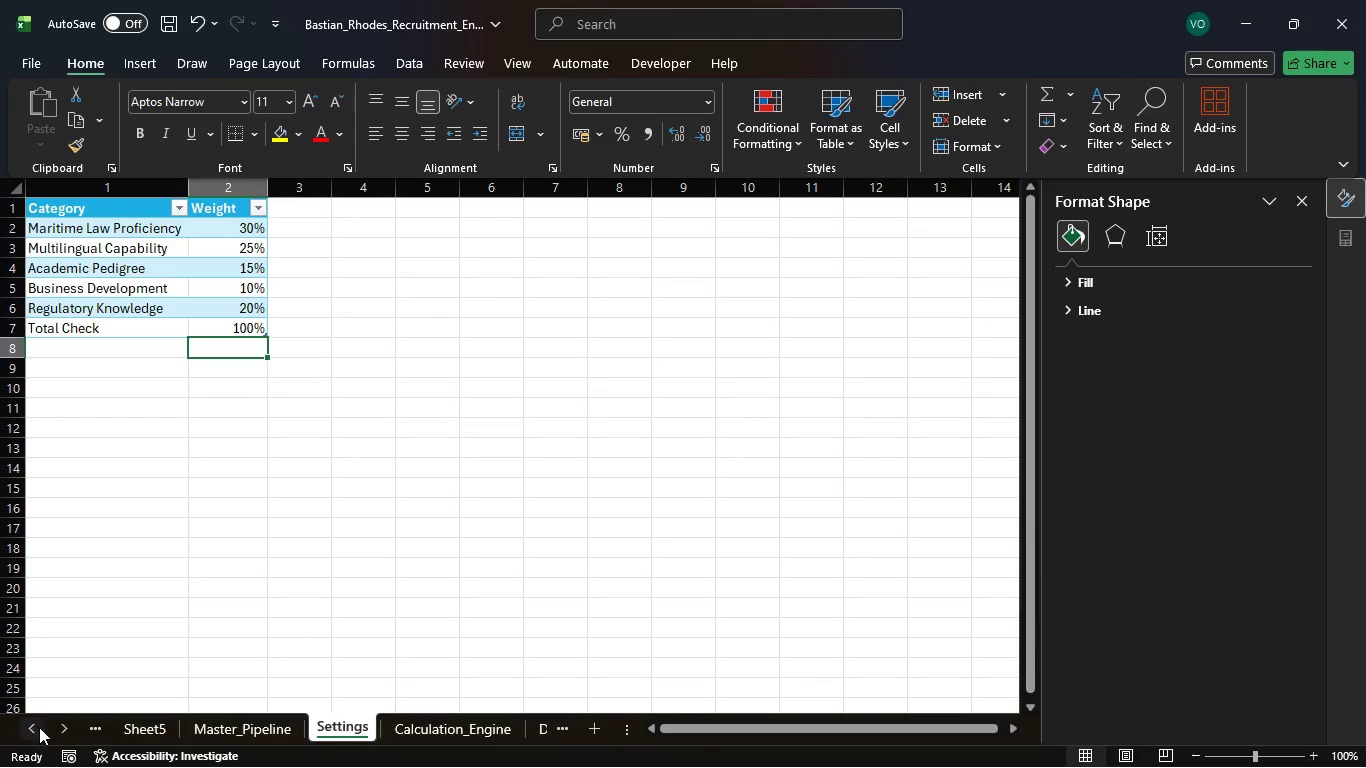 
triple_click([39, 727])
 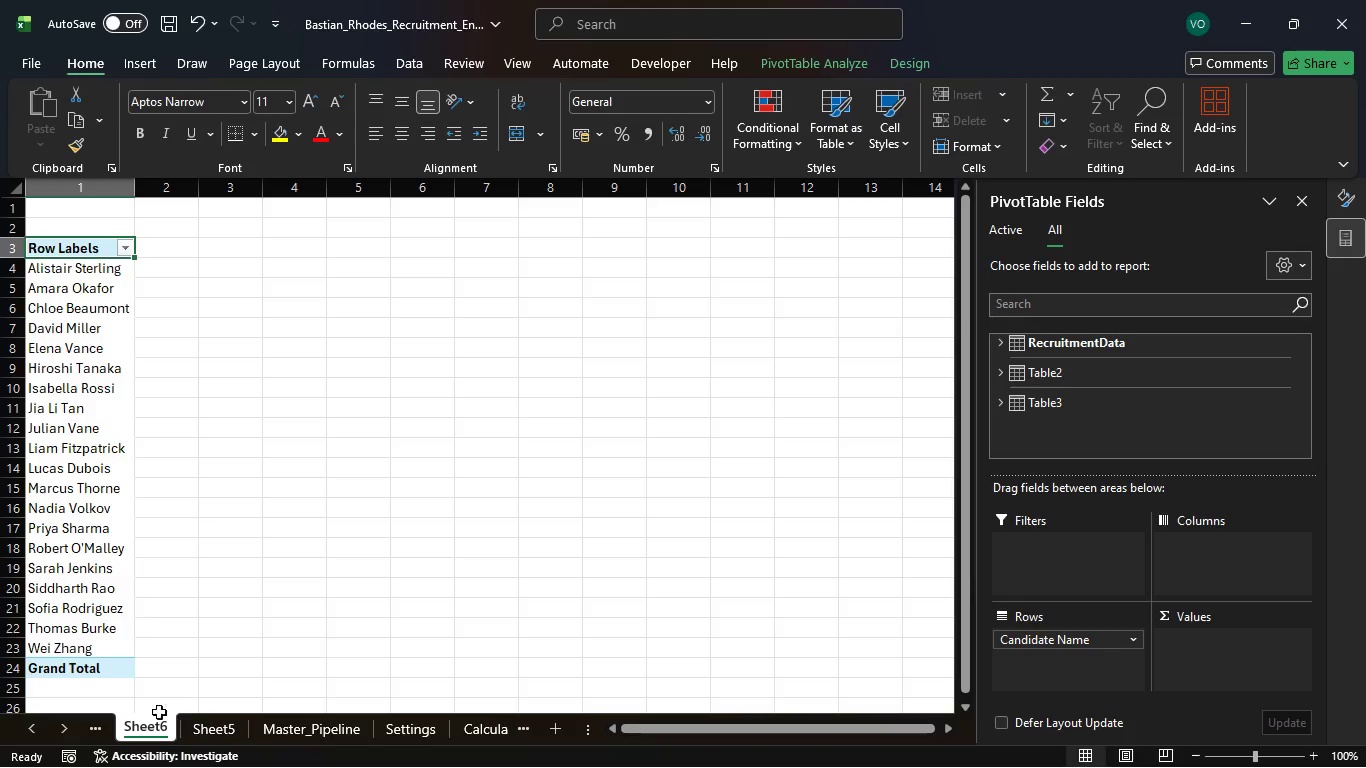 
left_click([29, 721])
 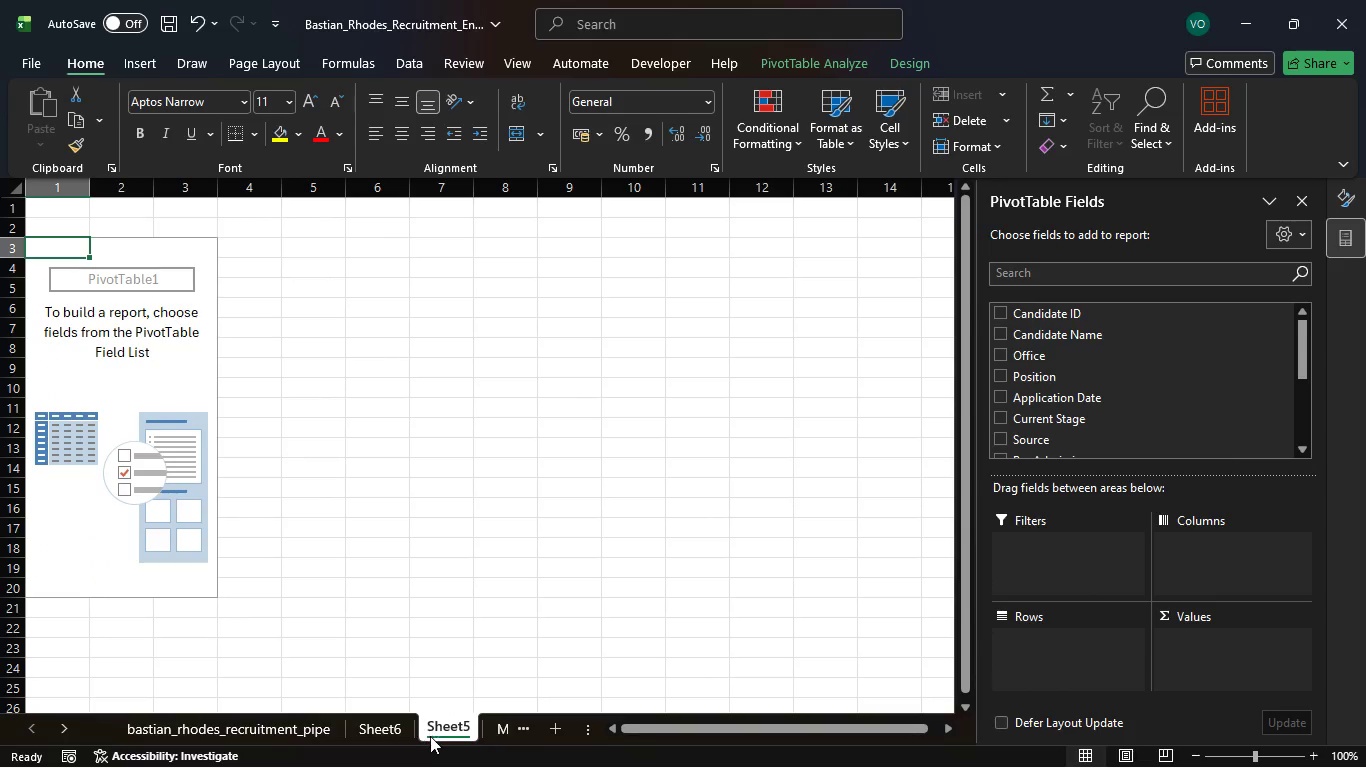 
key(Backspace)
 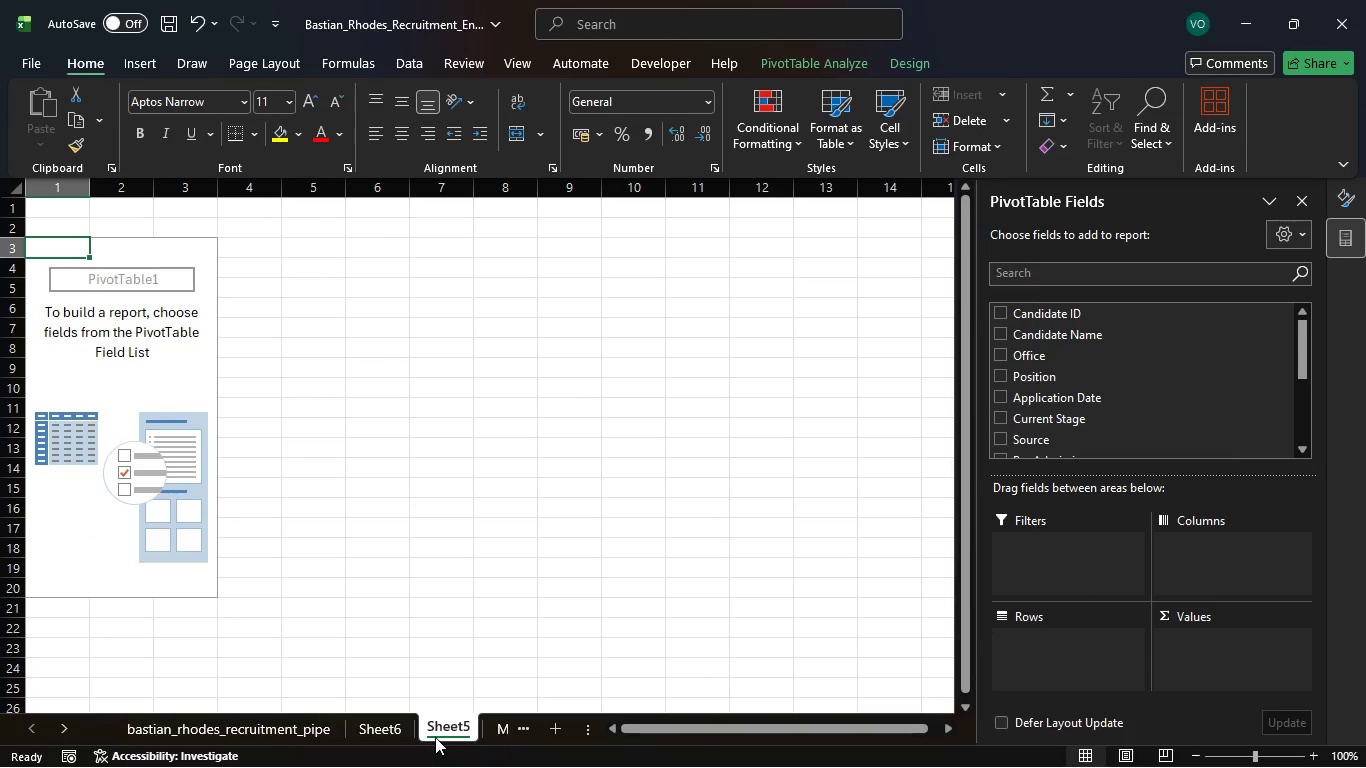 
right_click([435, 737])
 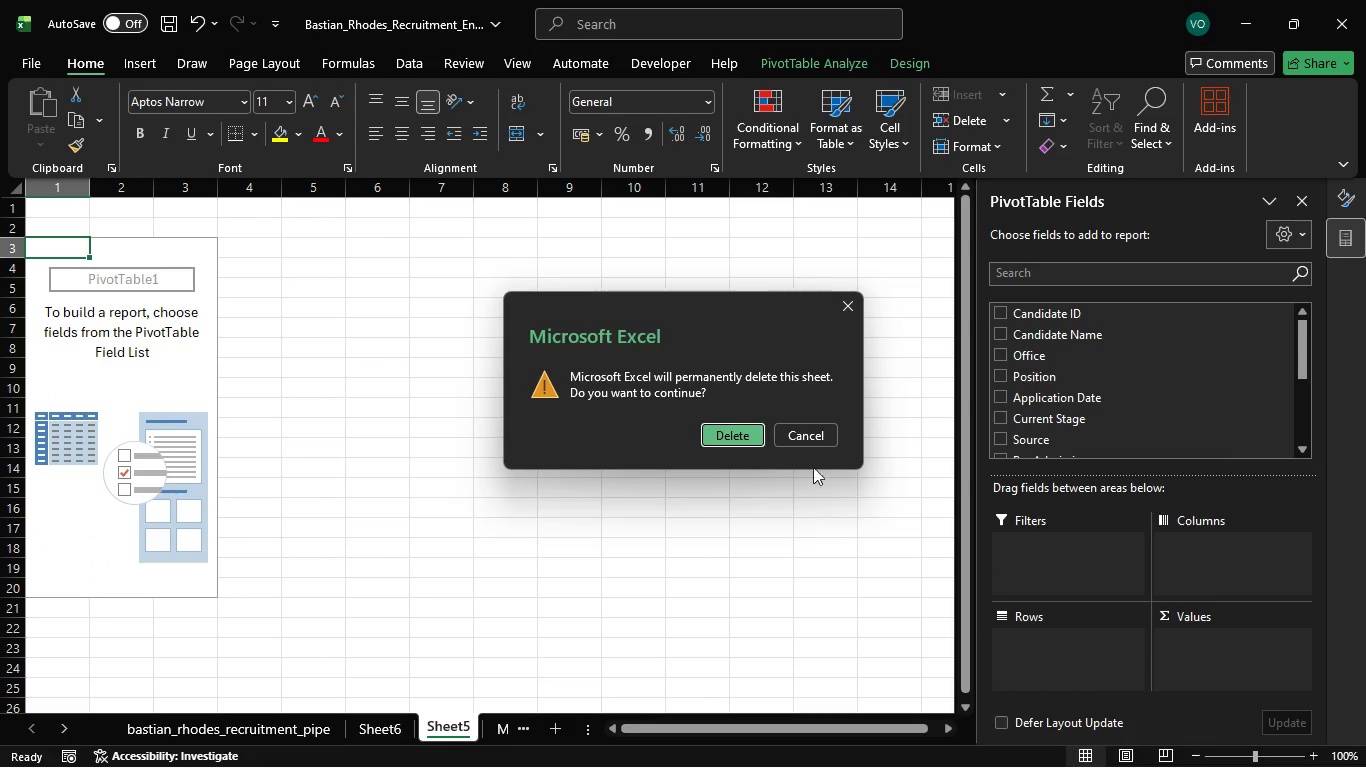 
left_click([726, 417])
 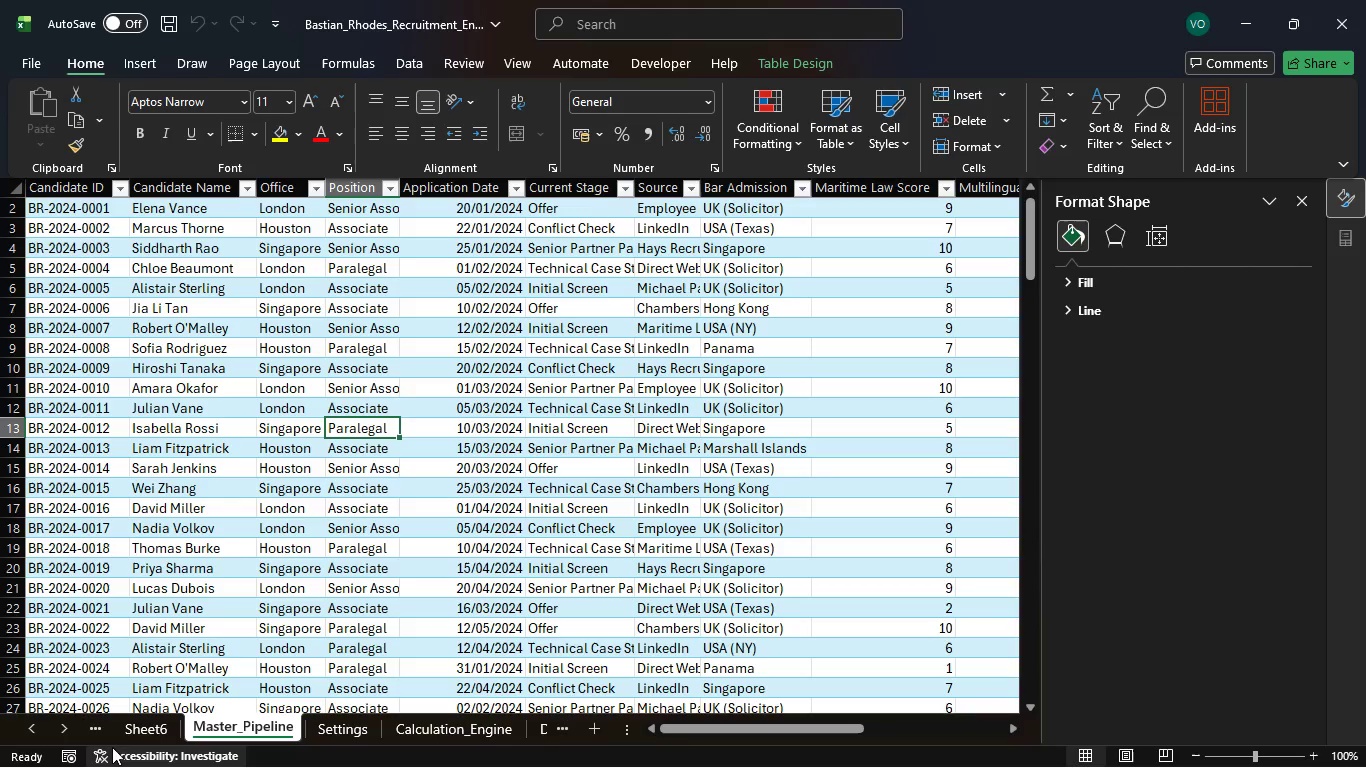 
left_click([24, 733])
 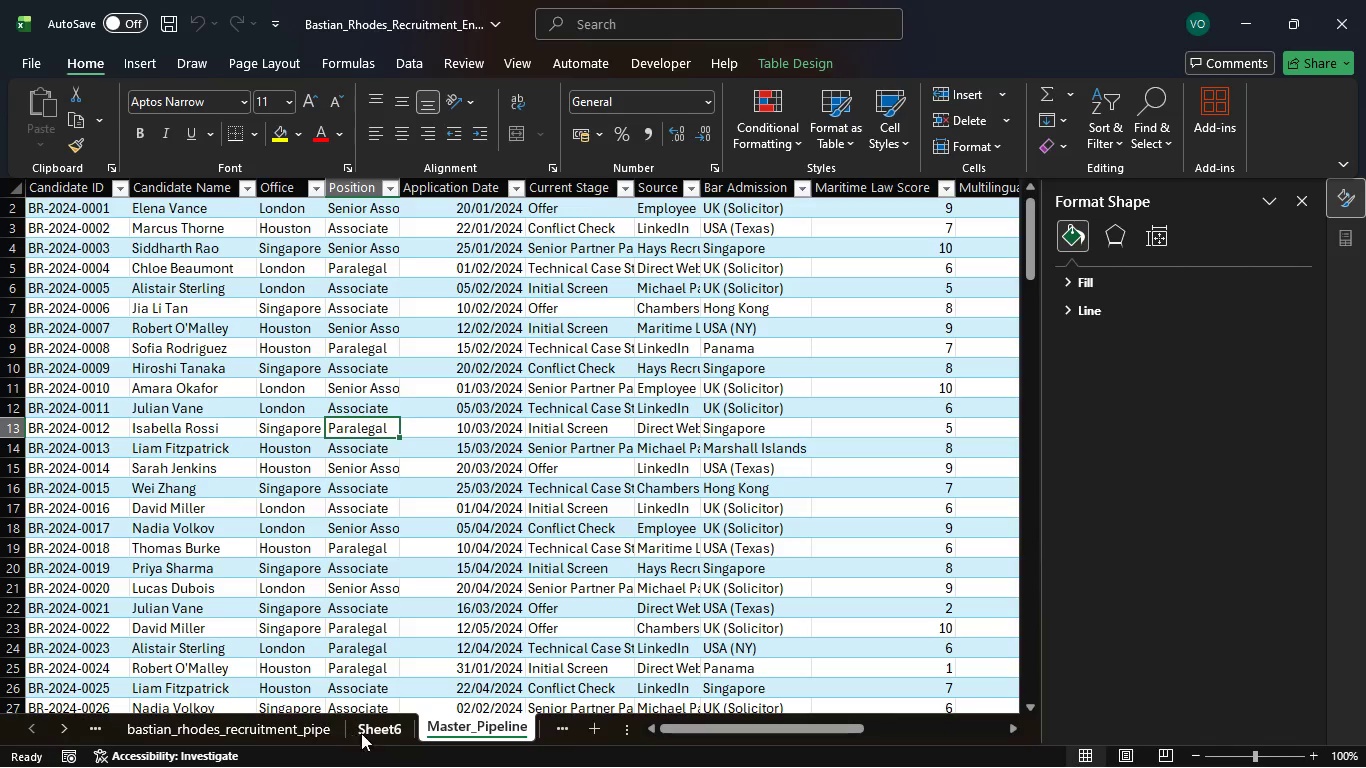 
left_click([368, 739])
 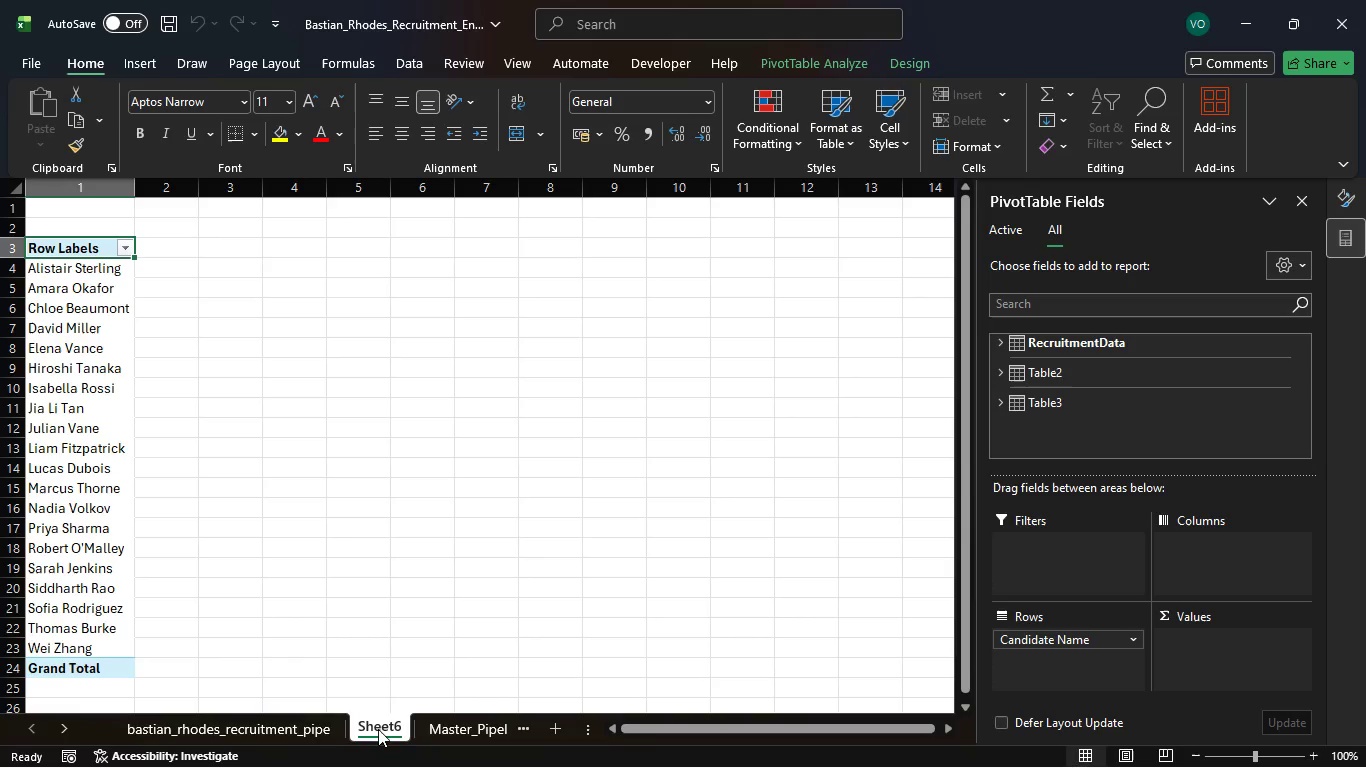 
left_click_drag(start_coordinate=[378, 729], to_coordinate=[336, 728])
 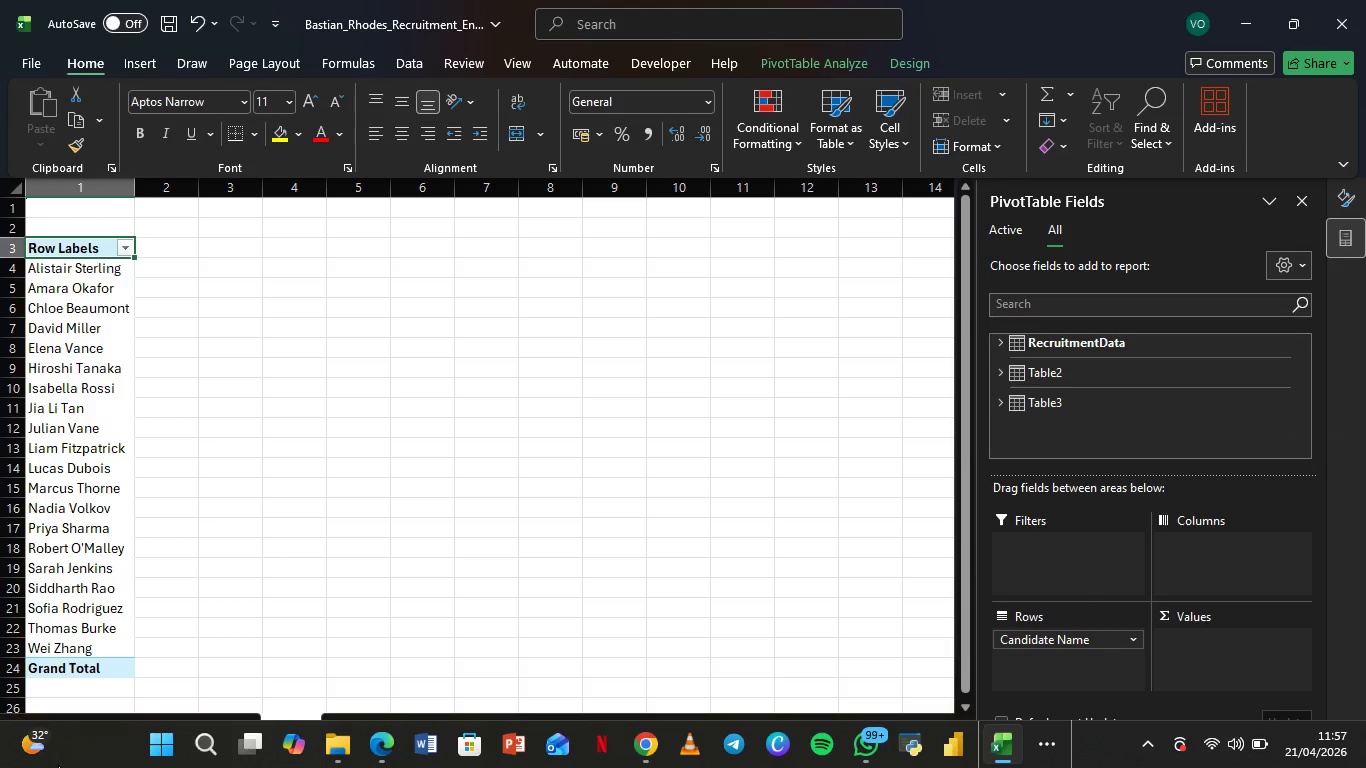 
wait(7.83)
 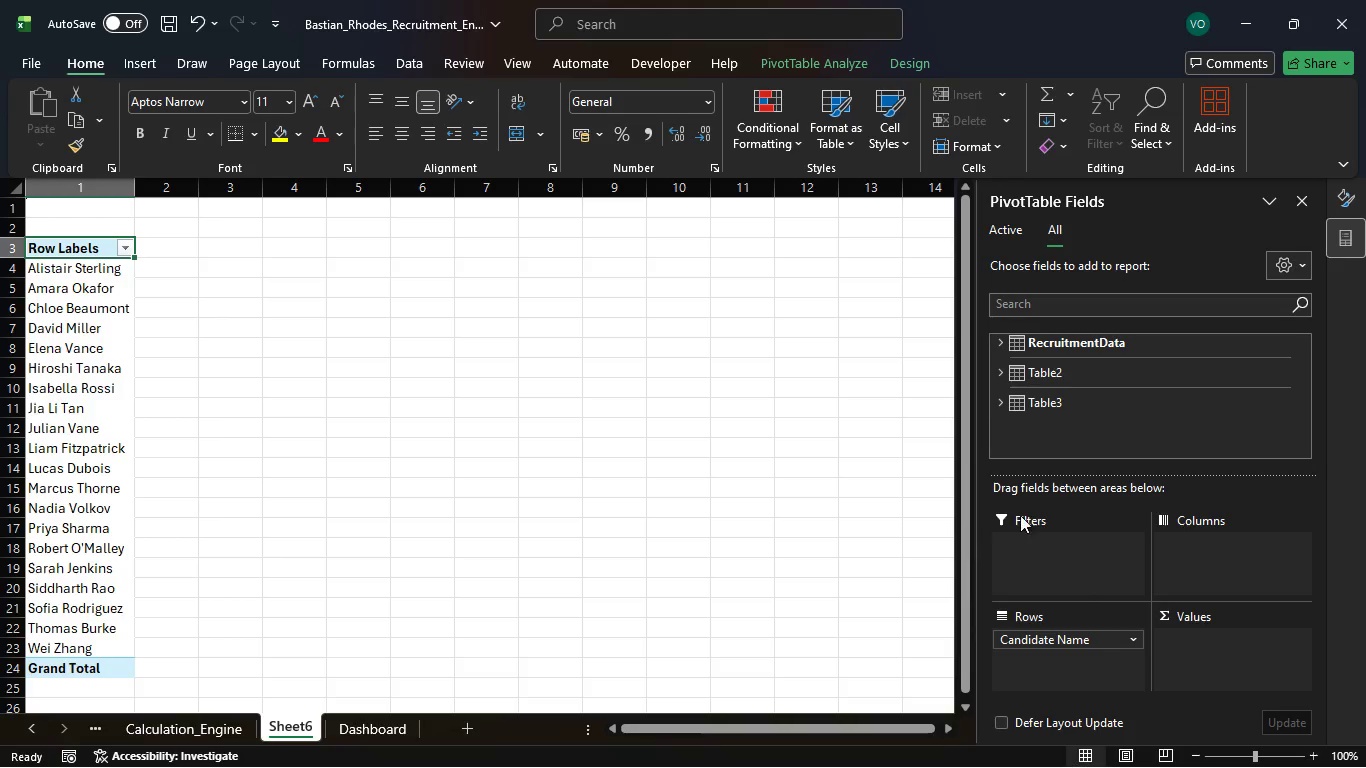 
left_click([35, 726])
 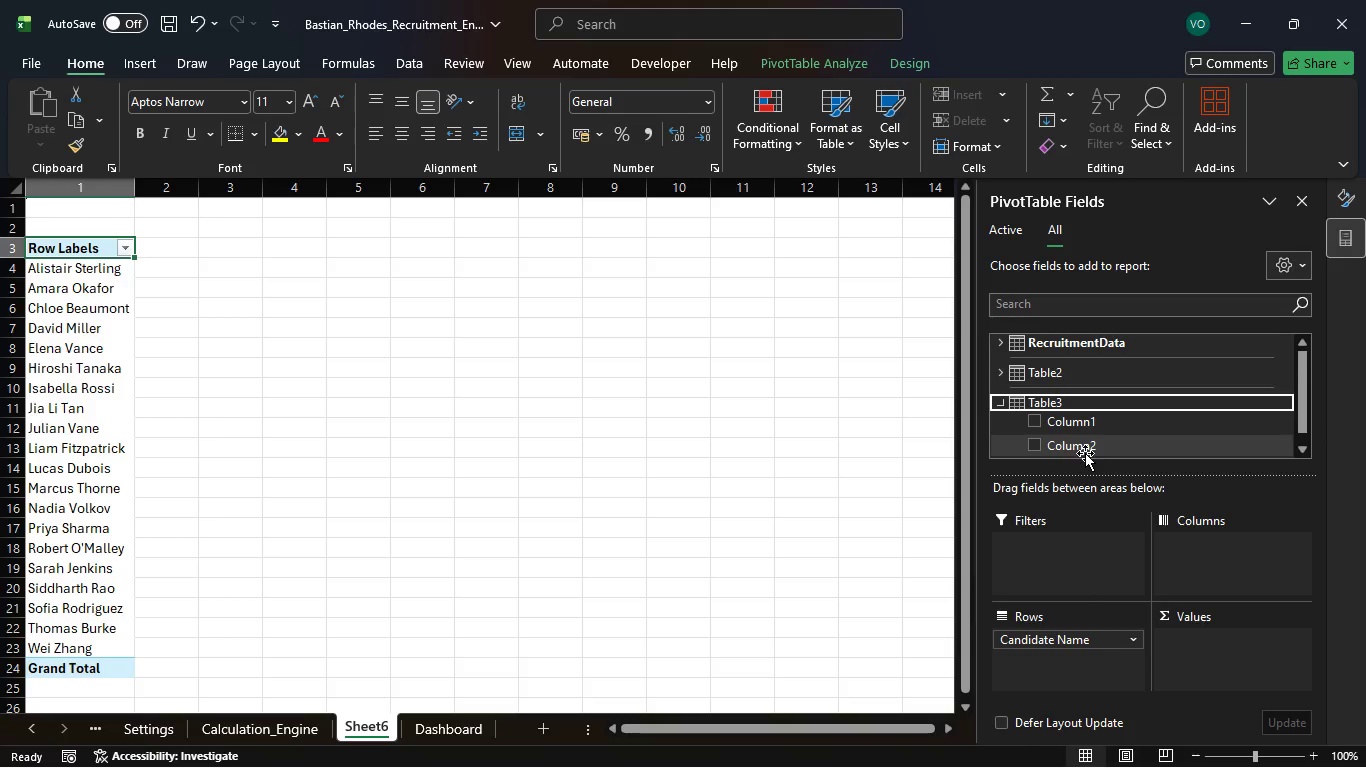 
left_click([1085, 449])
 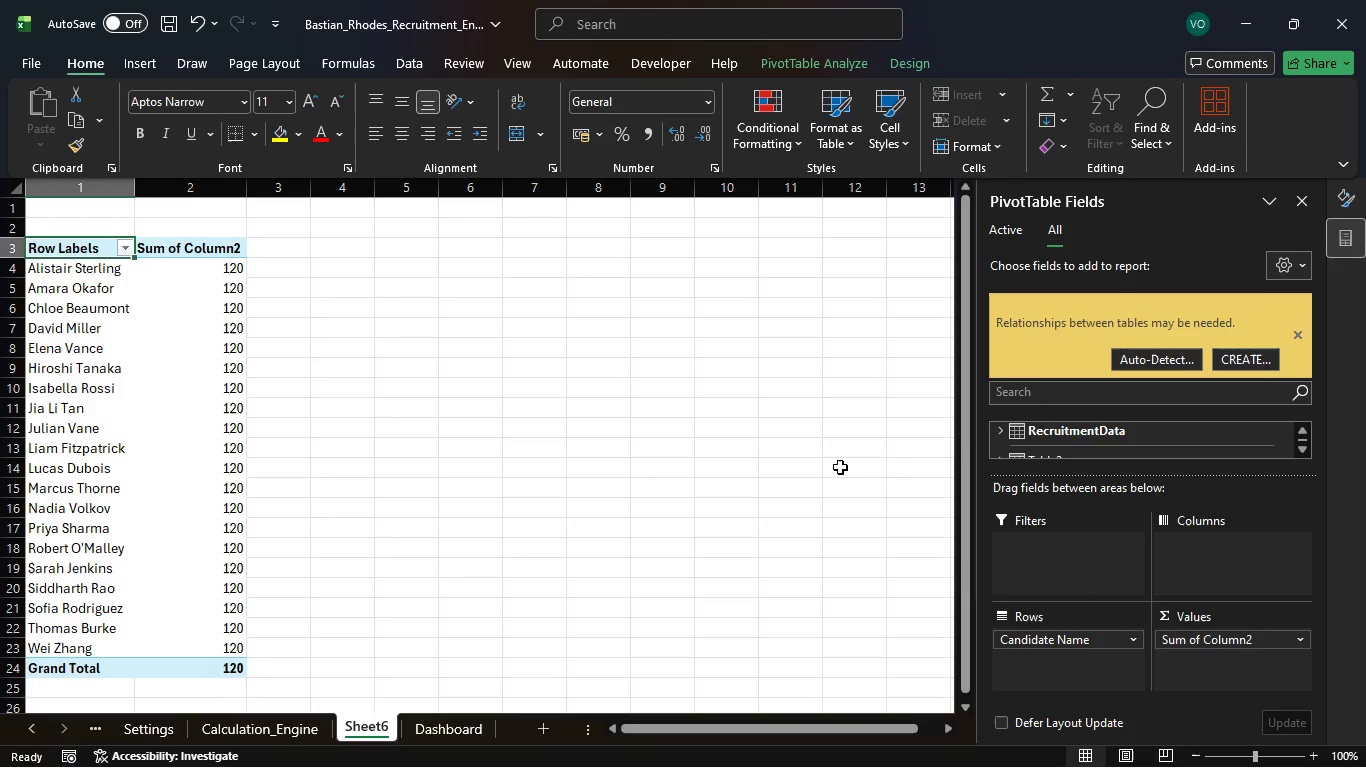 
wait(9.11)
 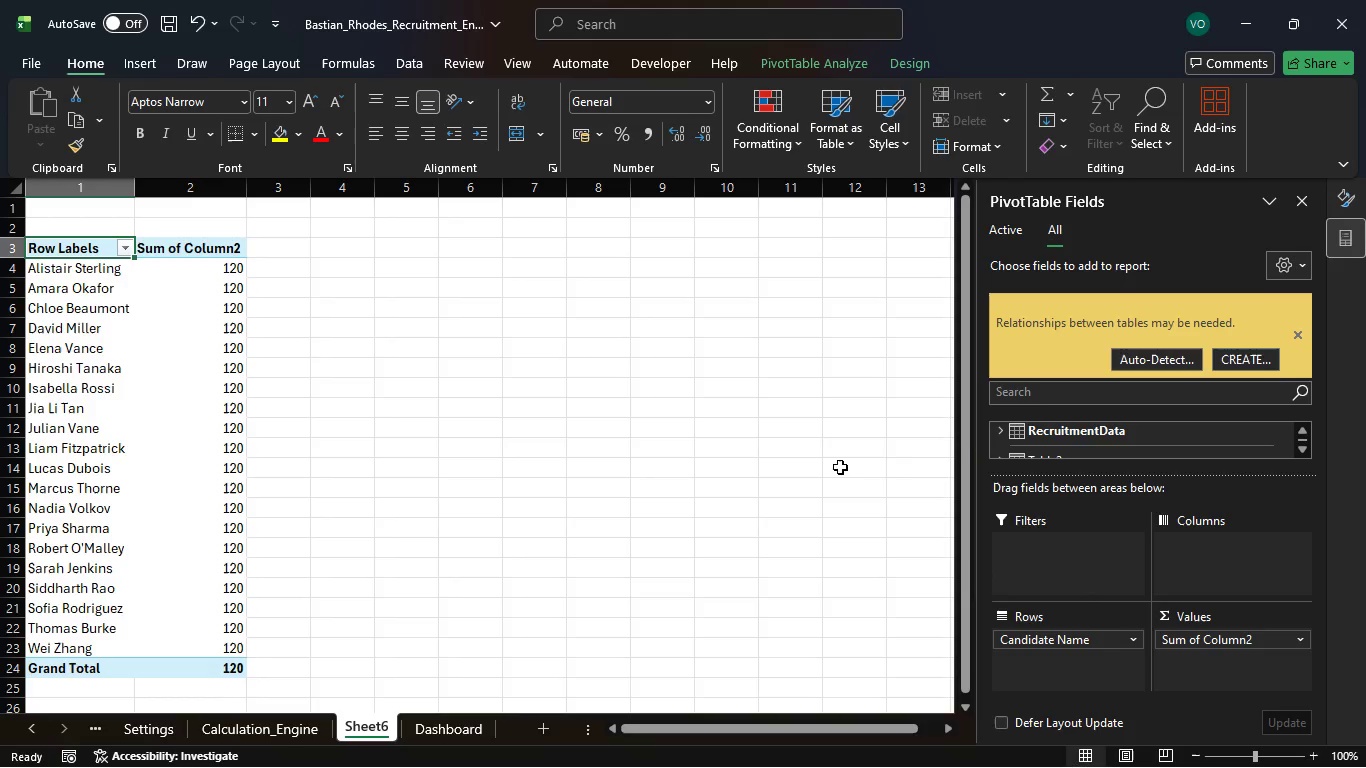 
left_click([286, 737])
 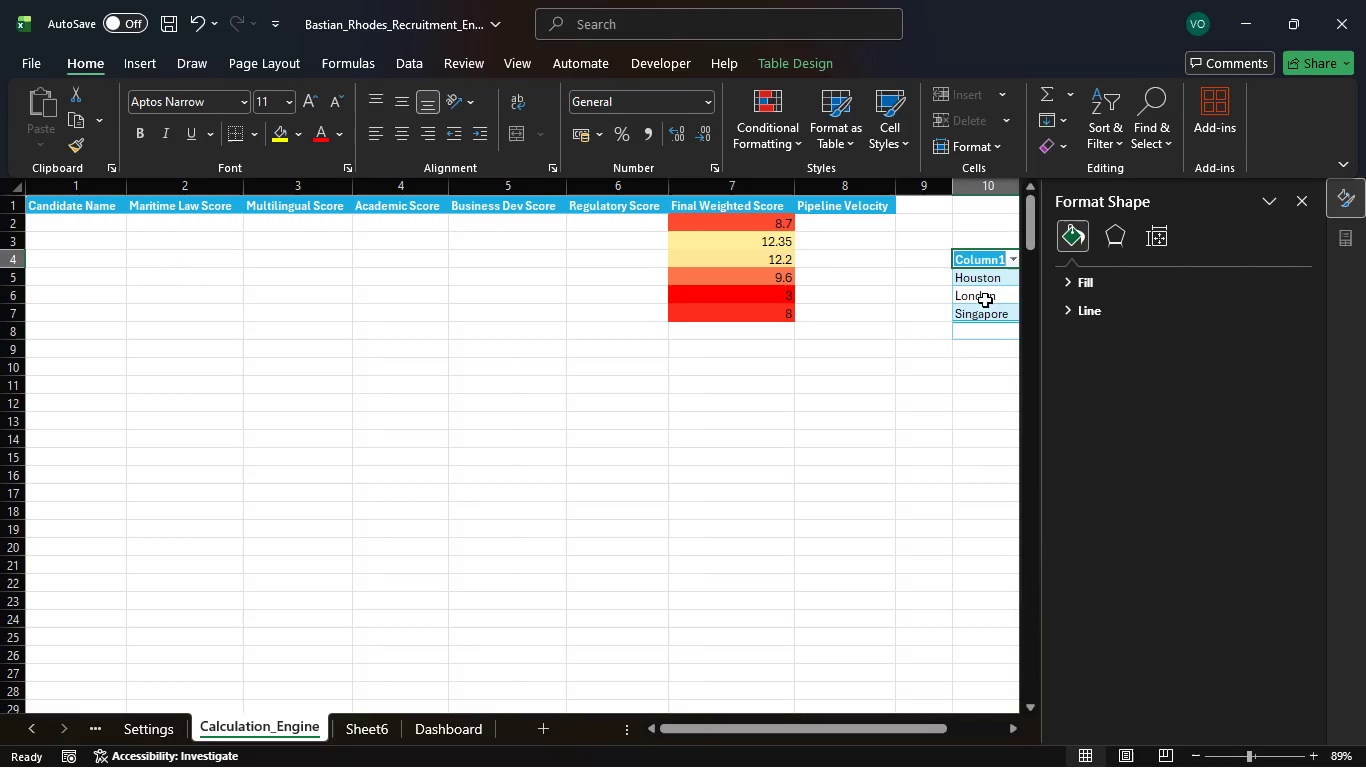 
scroll: coordinate [883, 372], scroll_direction: up, amount: 3.0
 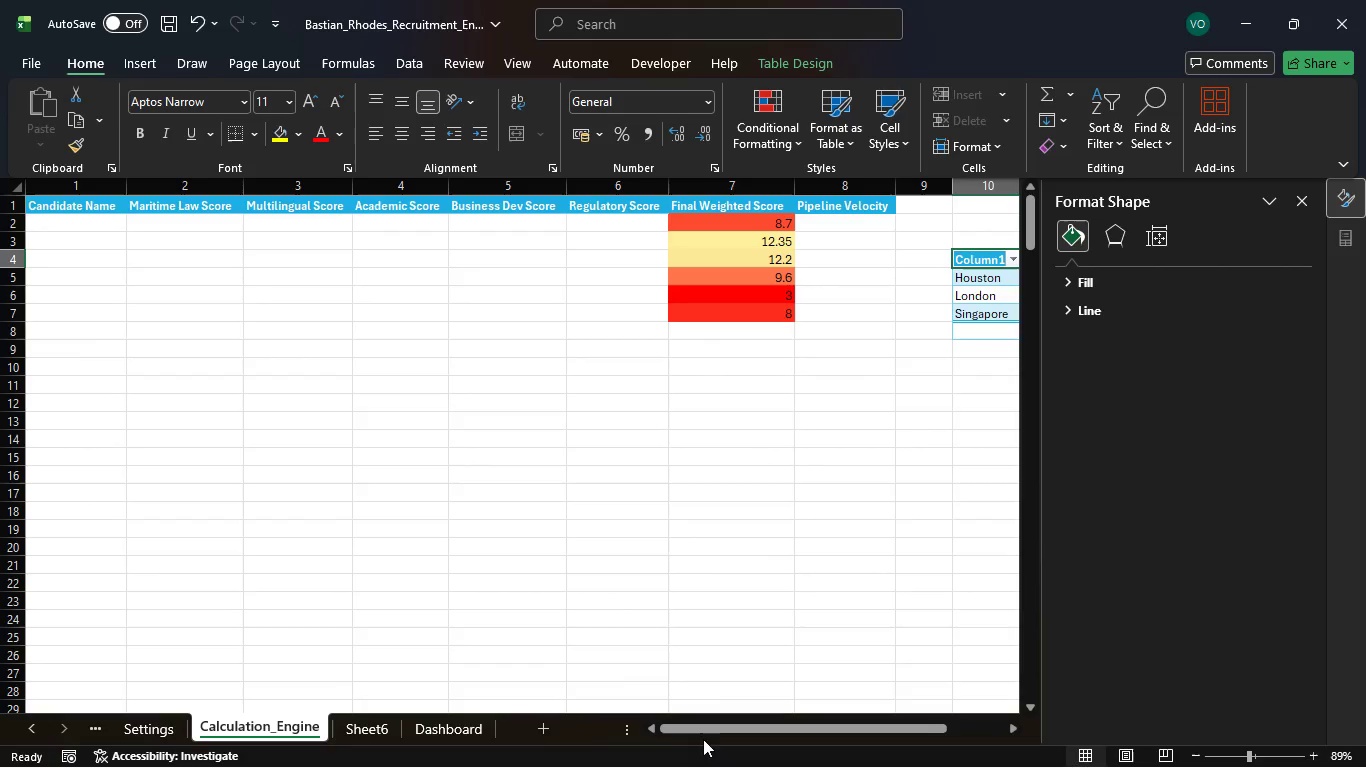 
left_click_drag(start_coordinate=[717, 725], to_coordinate=[755, 705])
 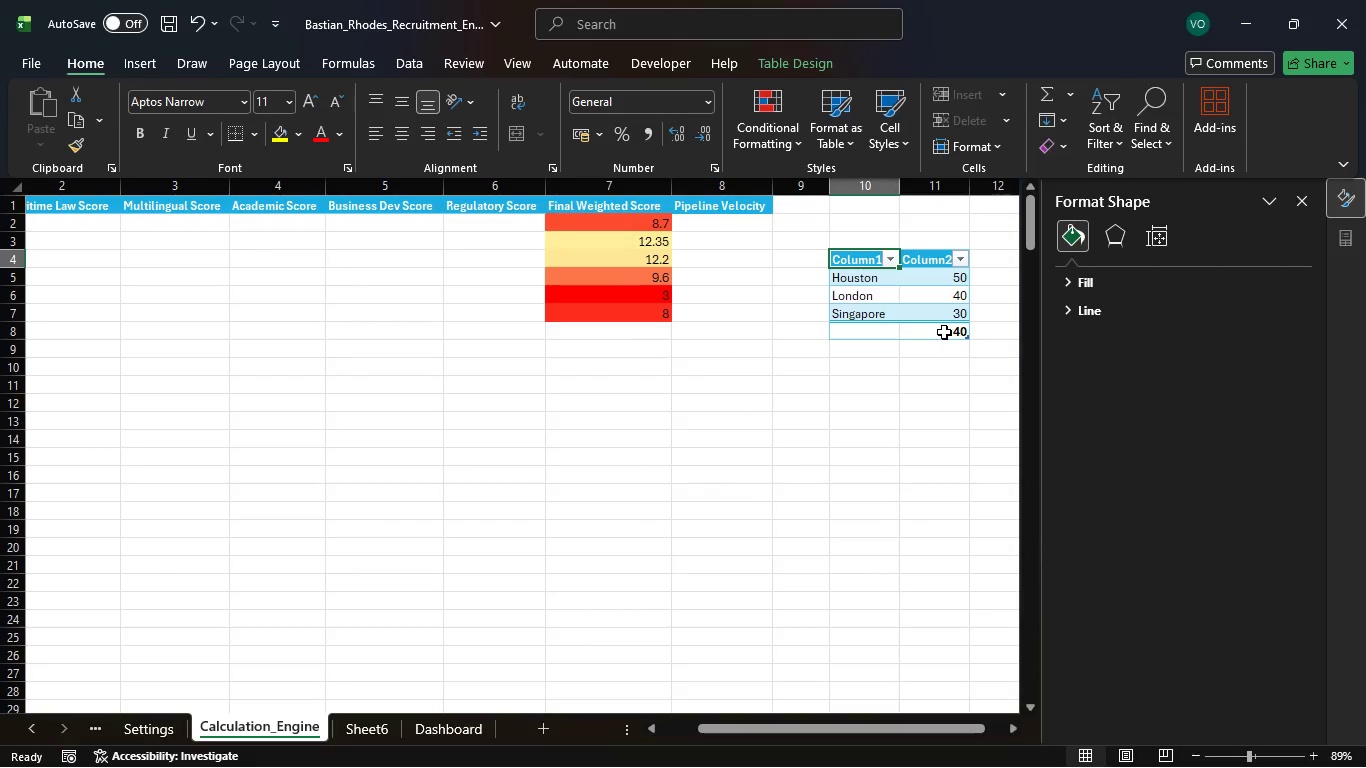 
left_click([944, 332])
 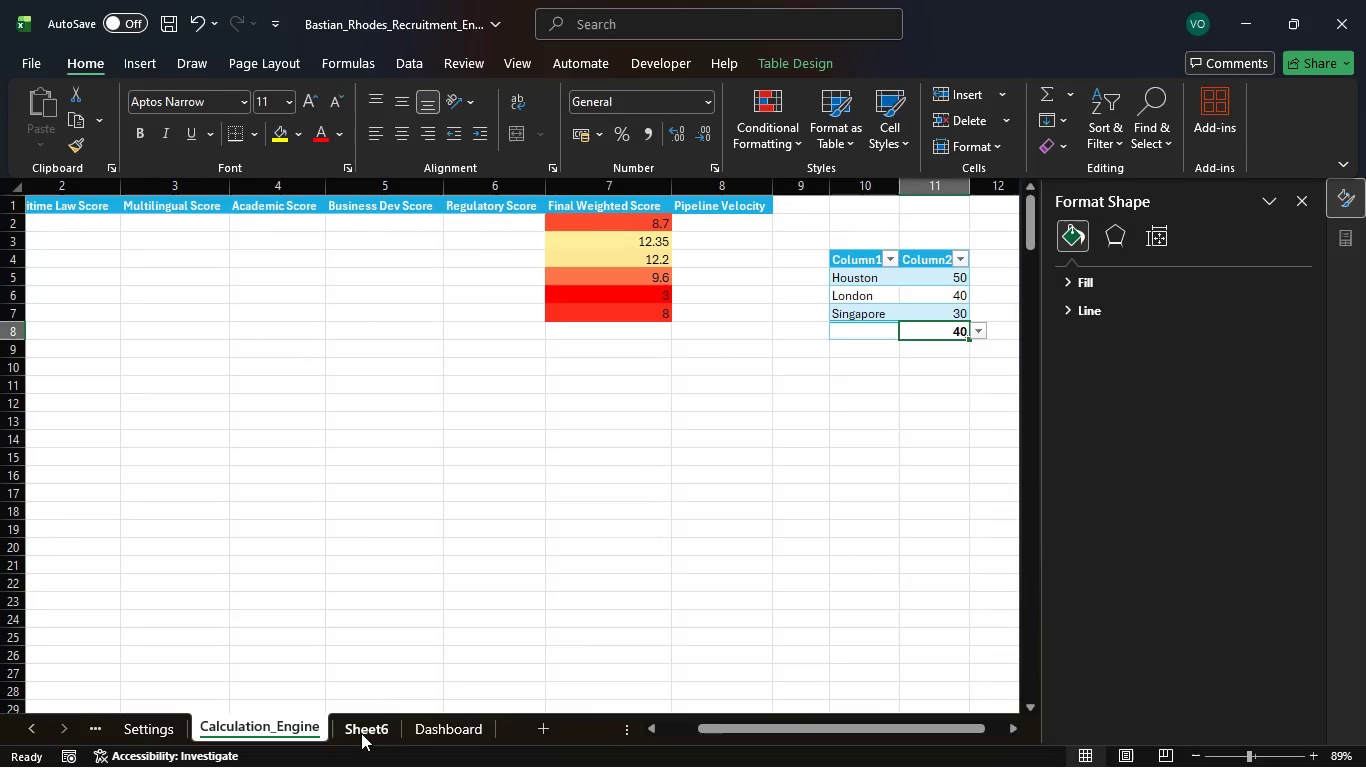 
left_click([361, 734])
 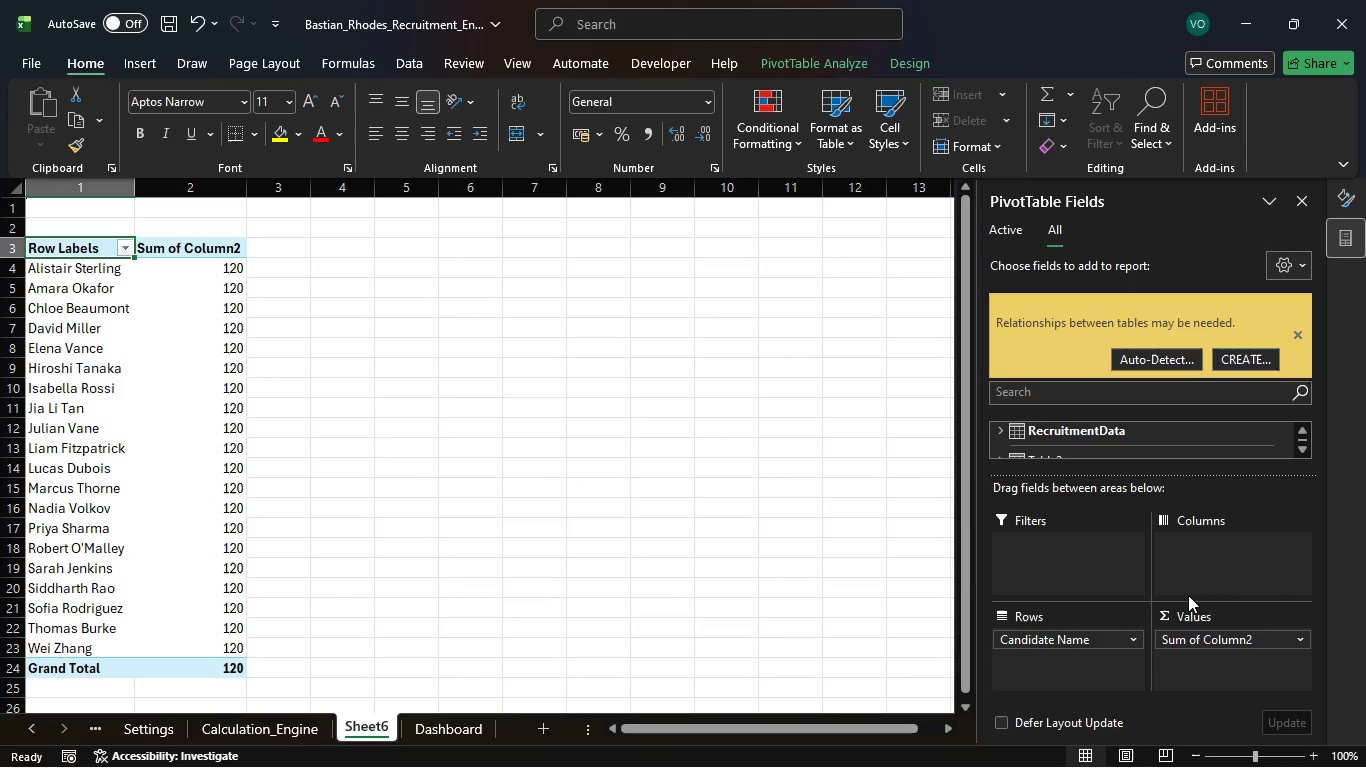 
wait(8.86)
 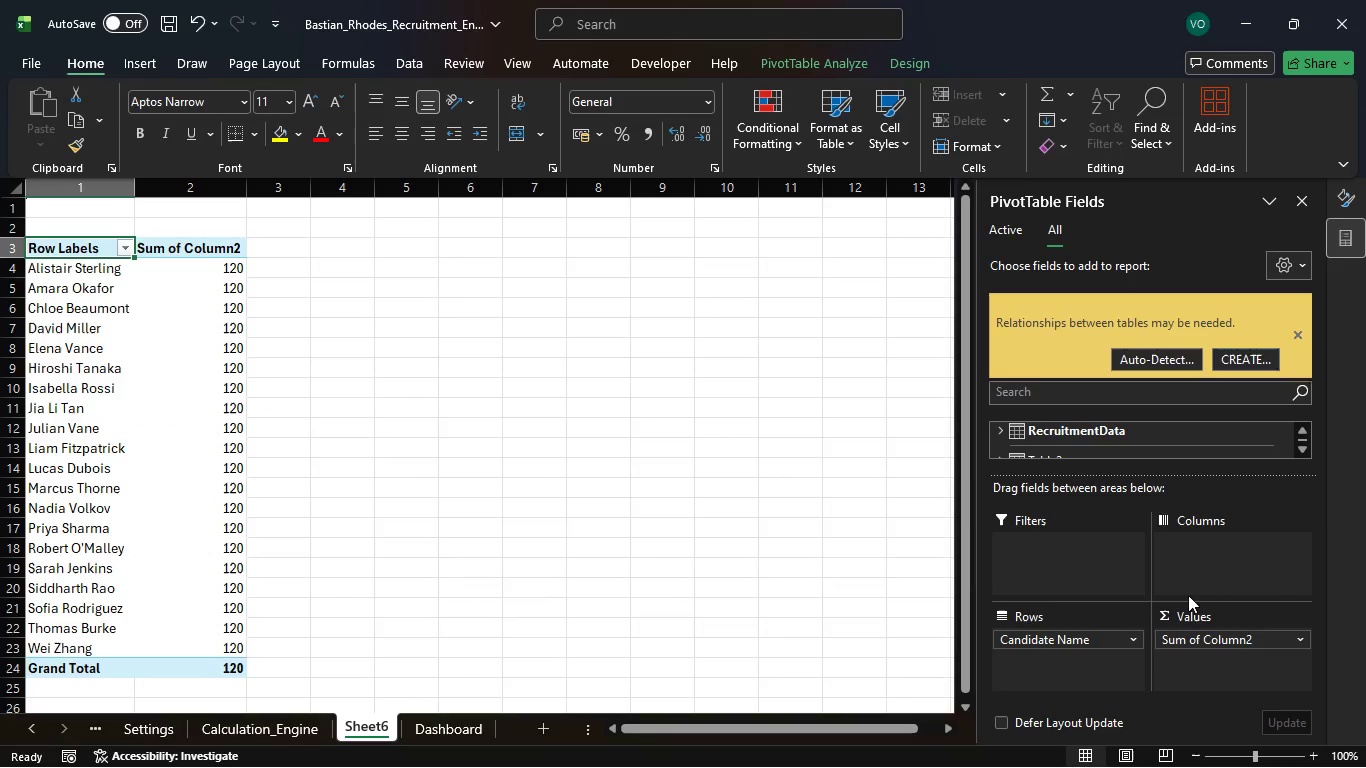 
scroll: coordinate [1084, 434], scroll_direction: down, amount: 6.0
 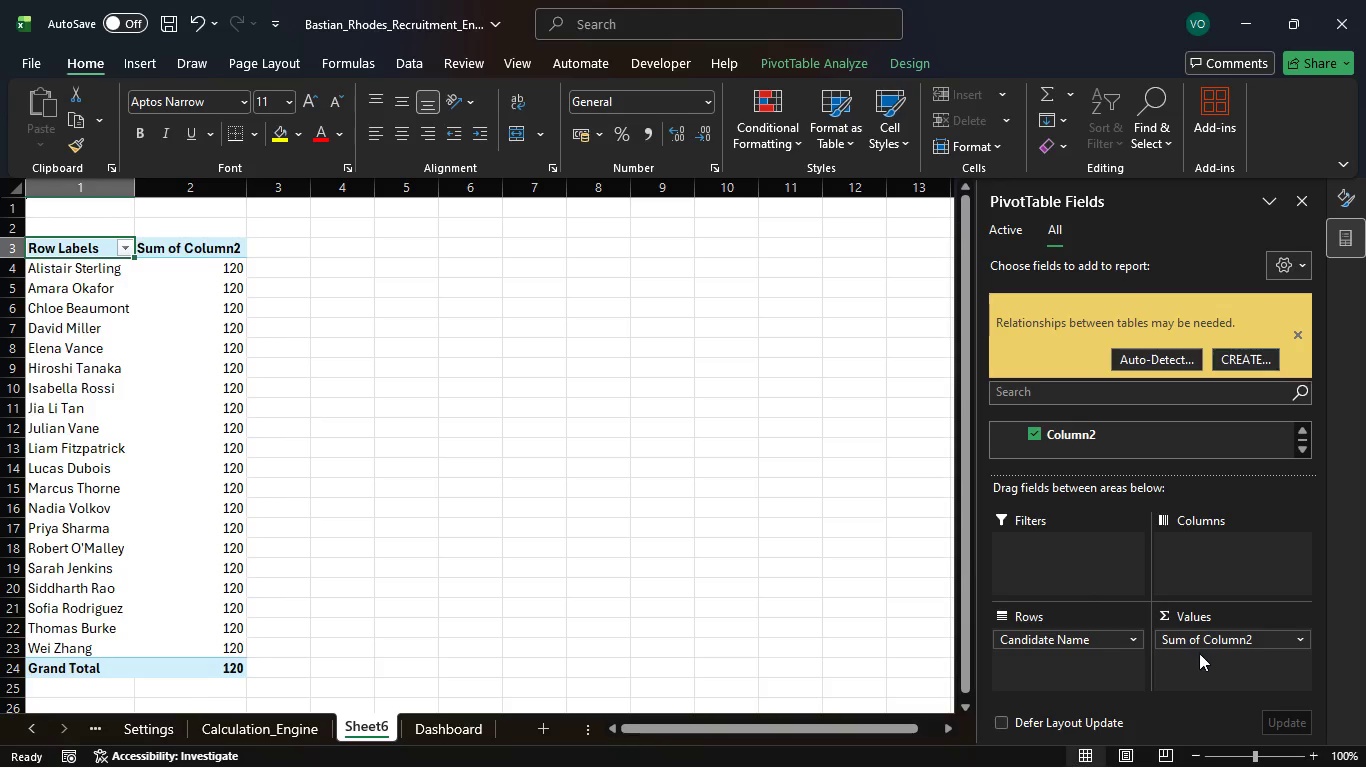 
double_click([1264, 639])
 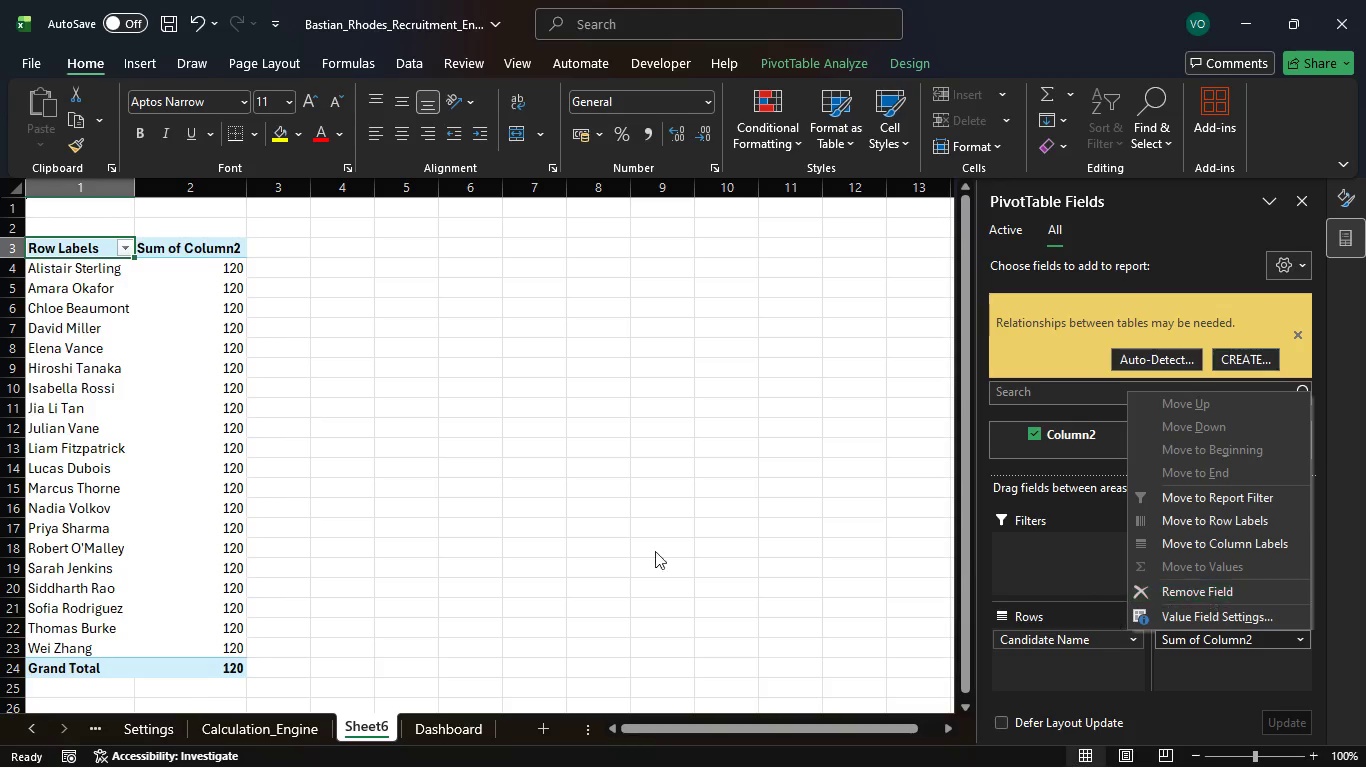 
right_click([194, 245])
 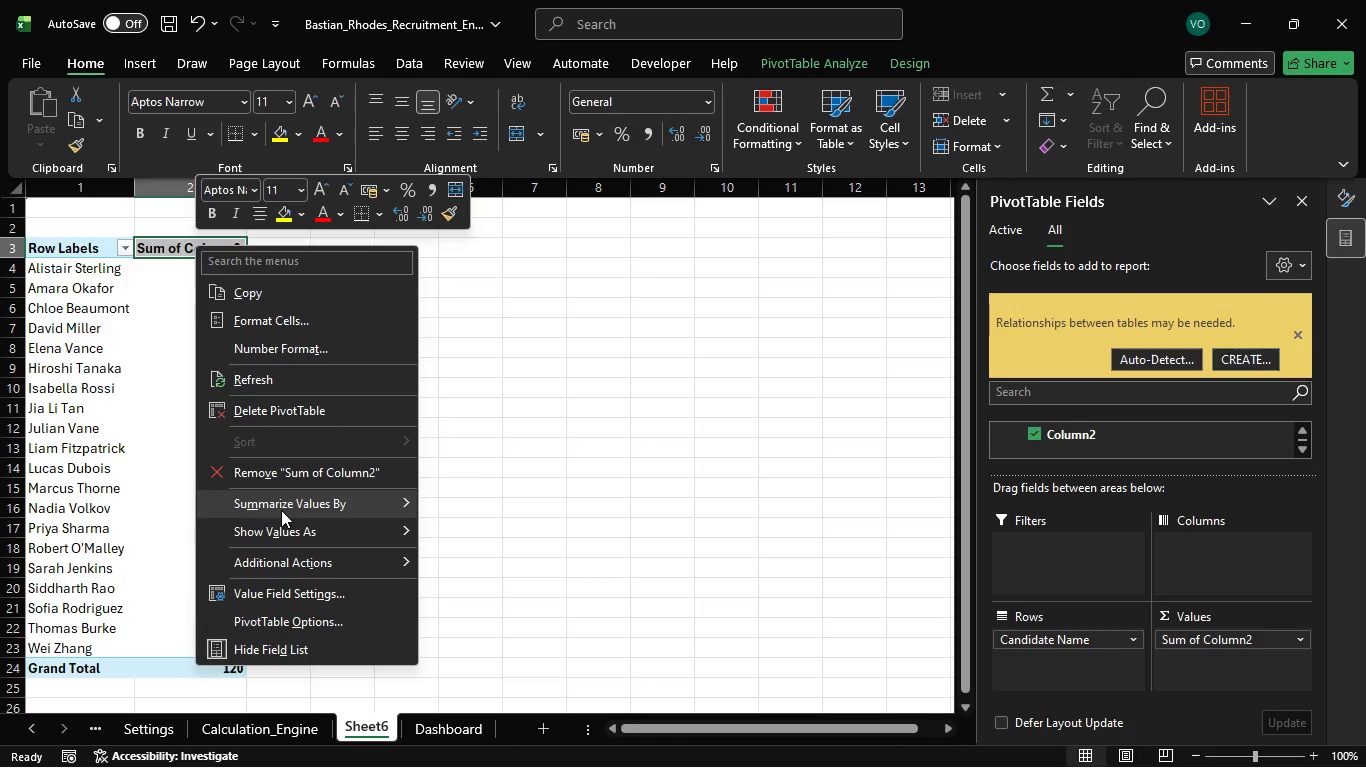 
mouse_move([472, 537])
 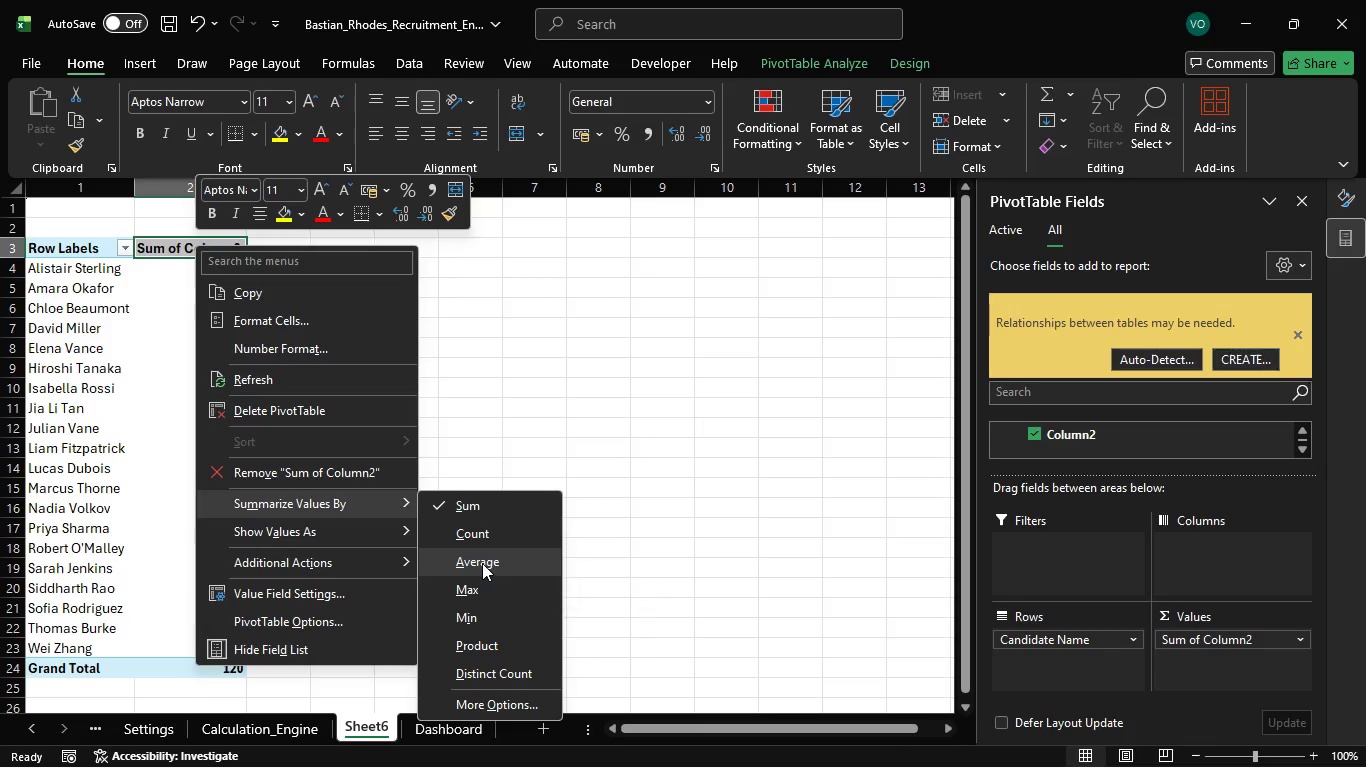 
left_click([484, 563])
 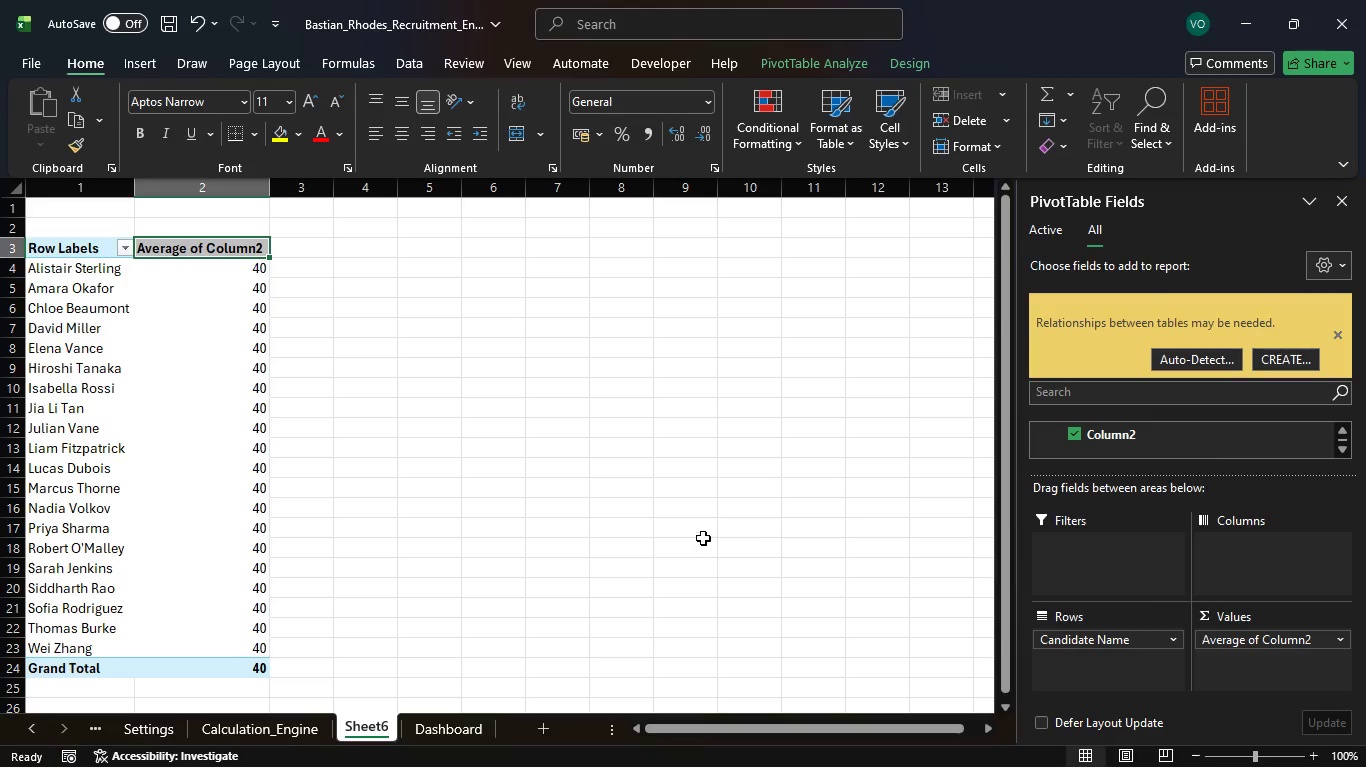 
wait(106.2)
 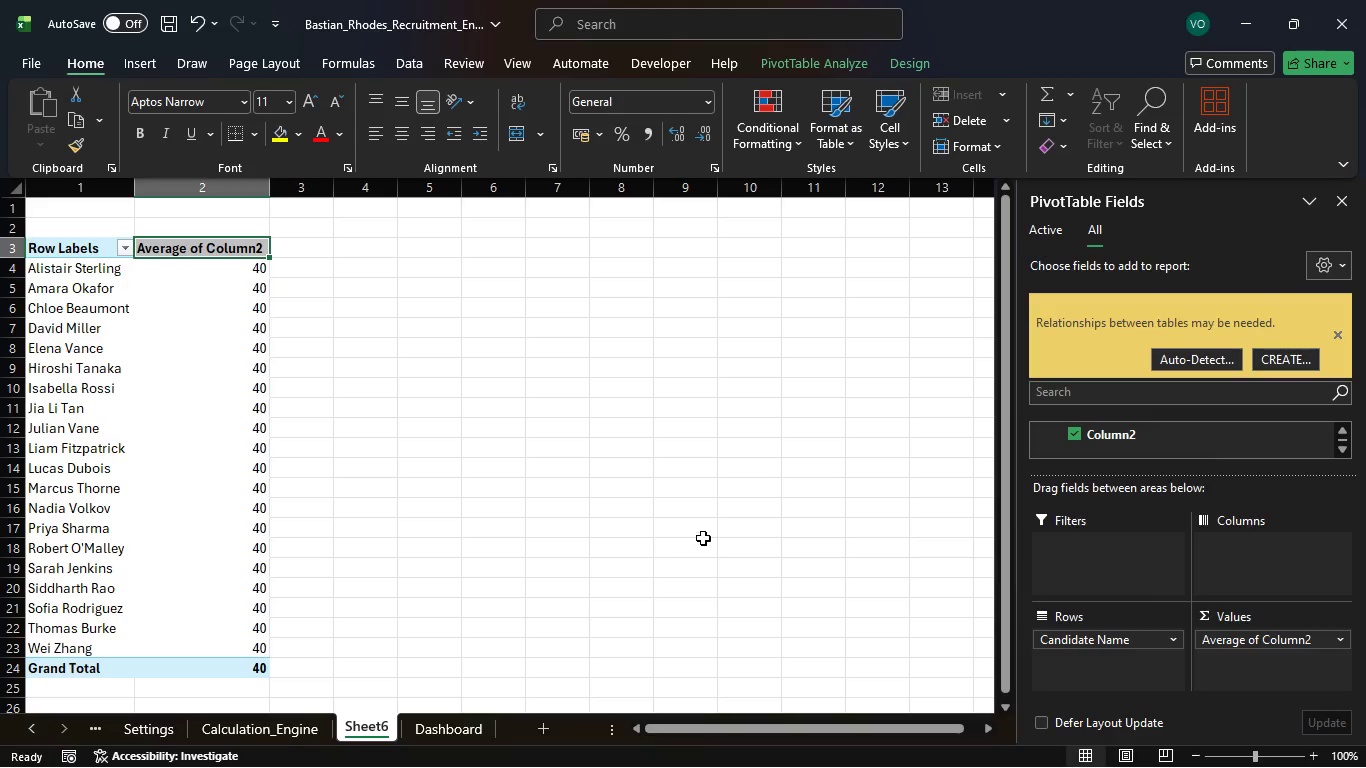 
left_click([273, 724])
 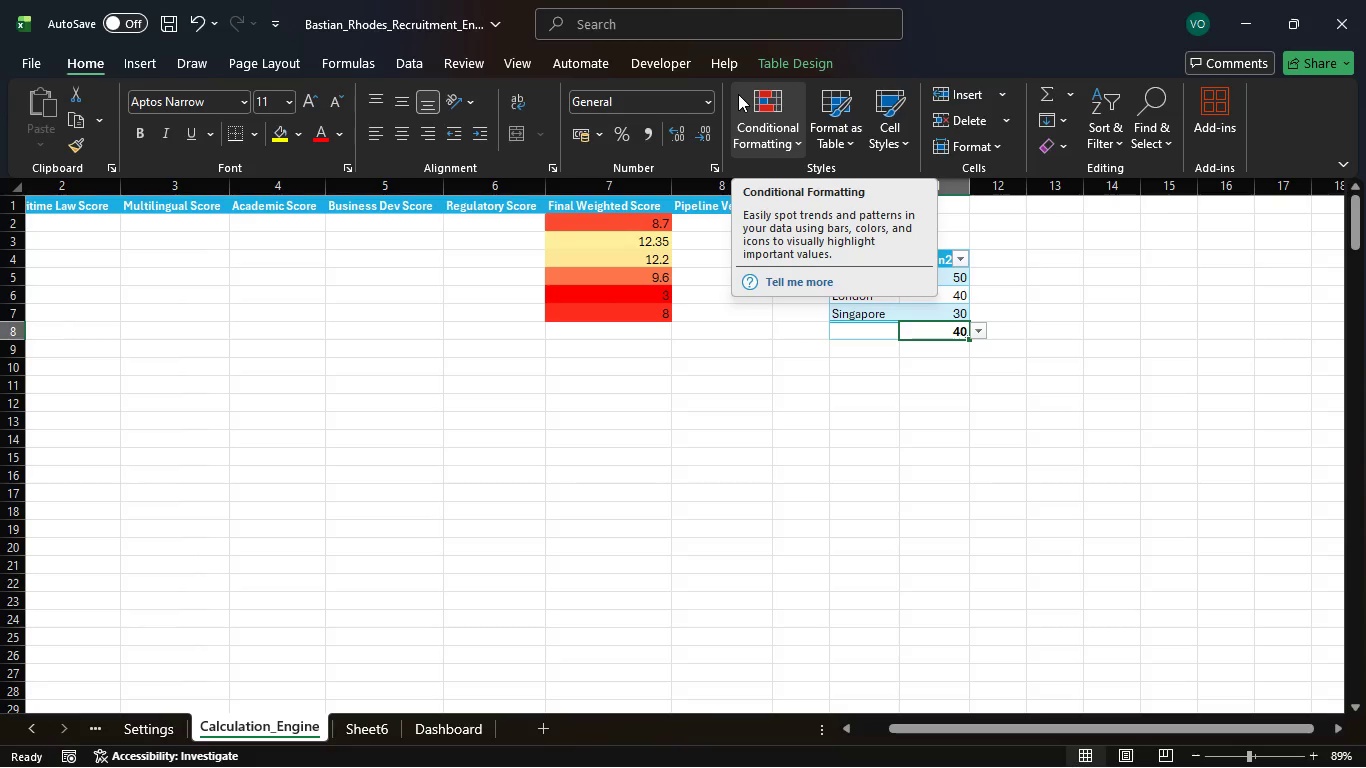 
wait(102.95)
 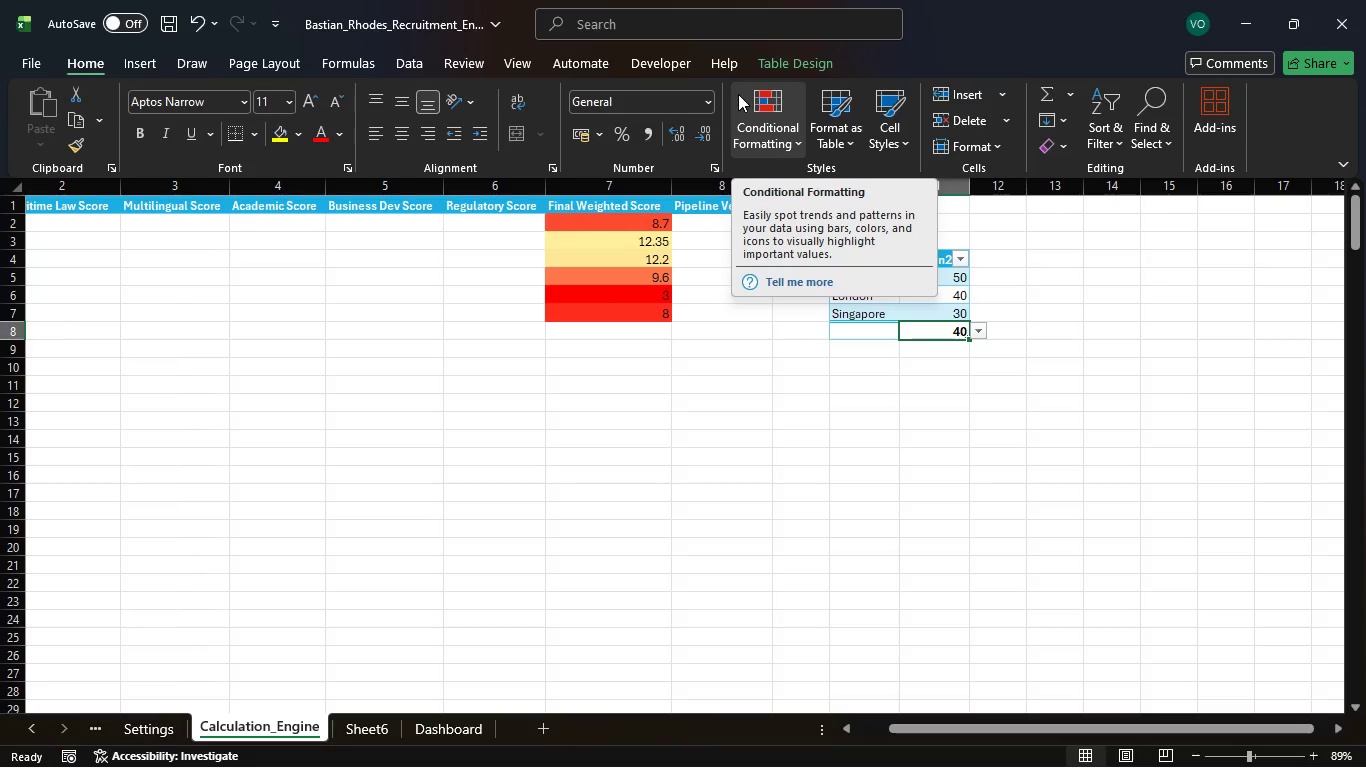 
left_click([1050, 757])
 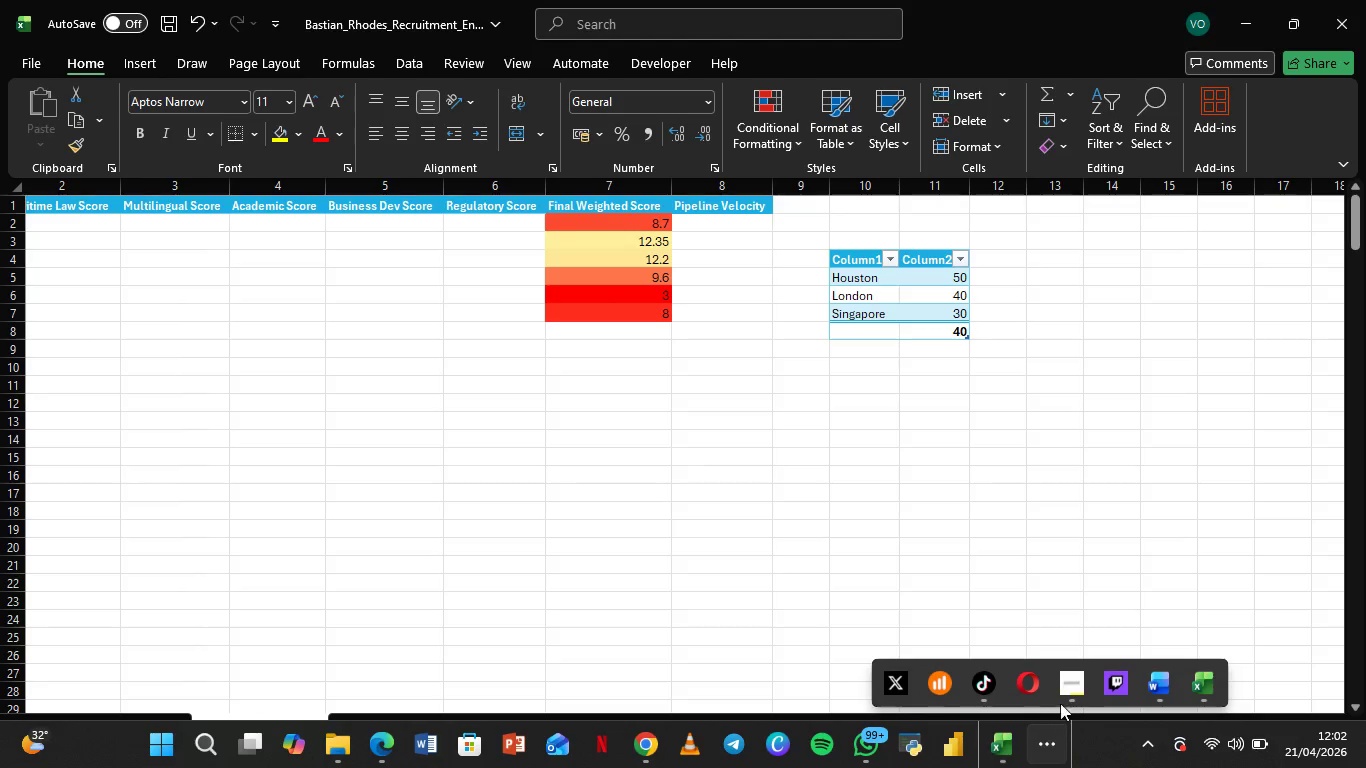 
left_click([1066, 688])